 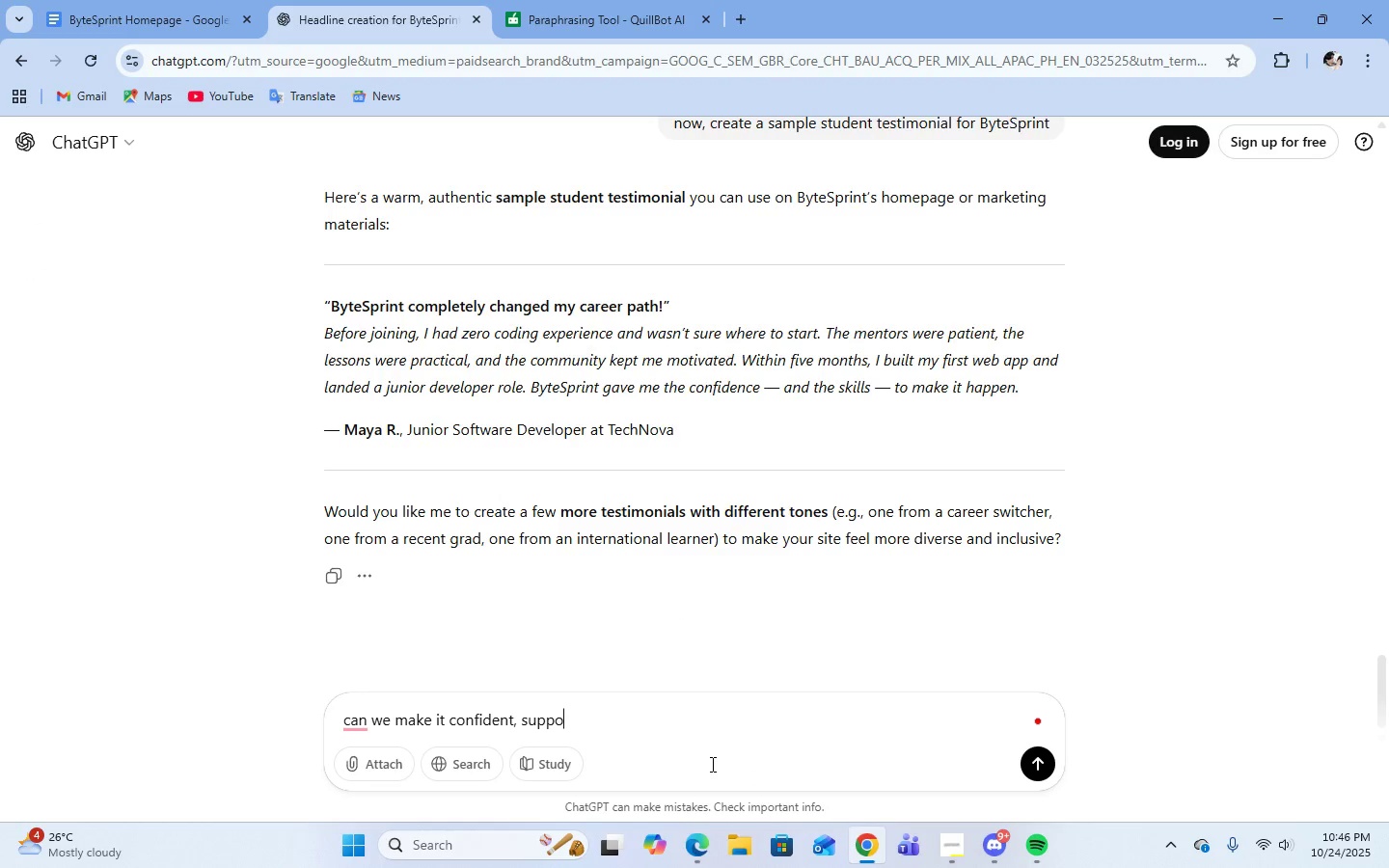 
hold_key(key=ShiftLeft, duration=0.6)
 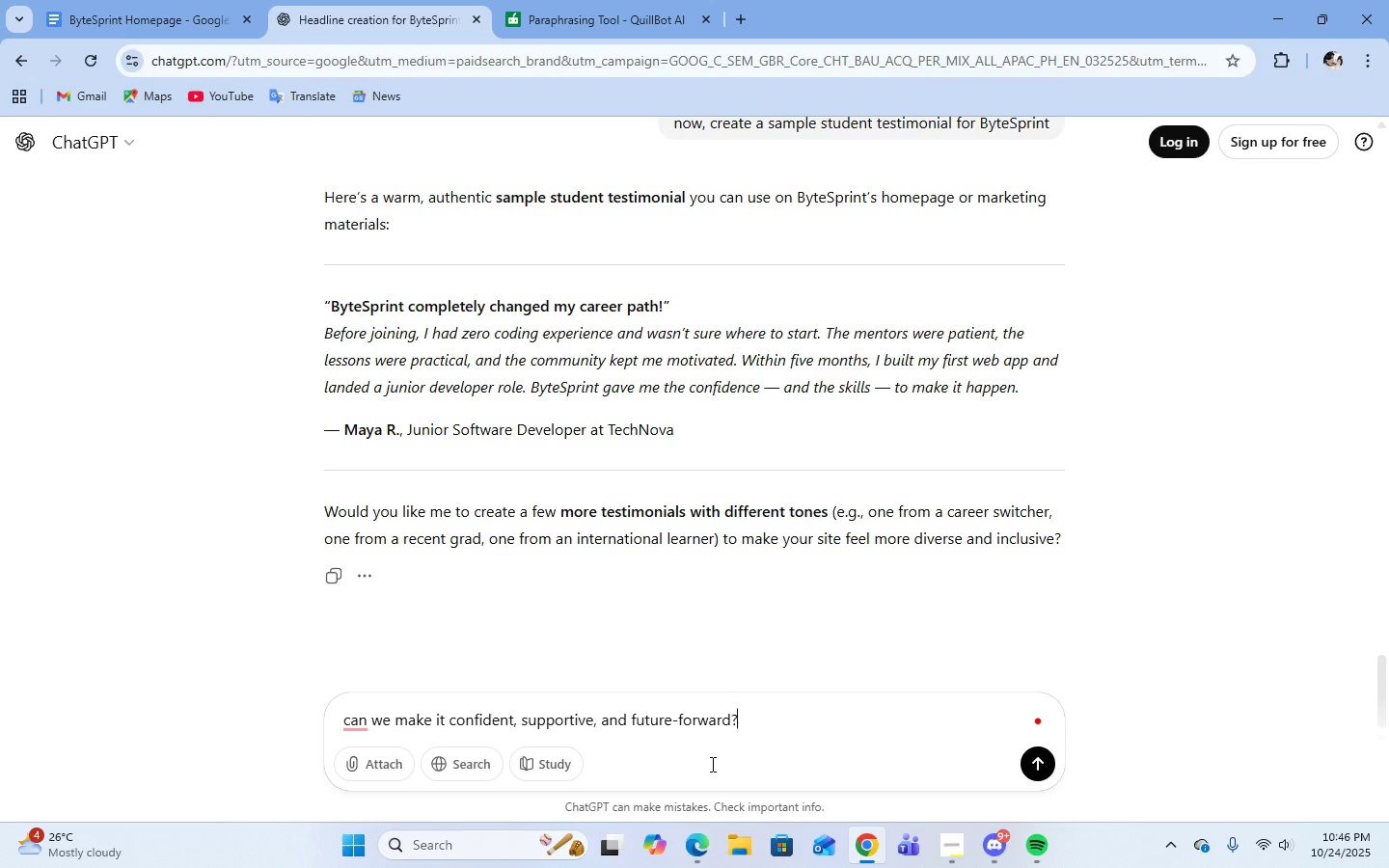 
key(Enter)
 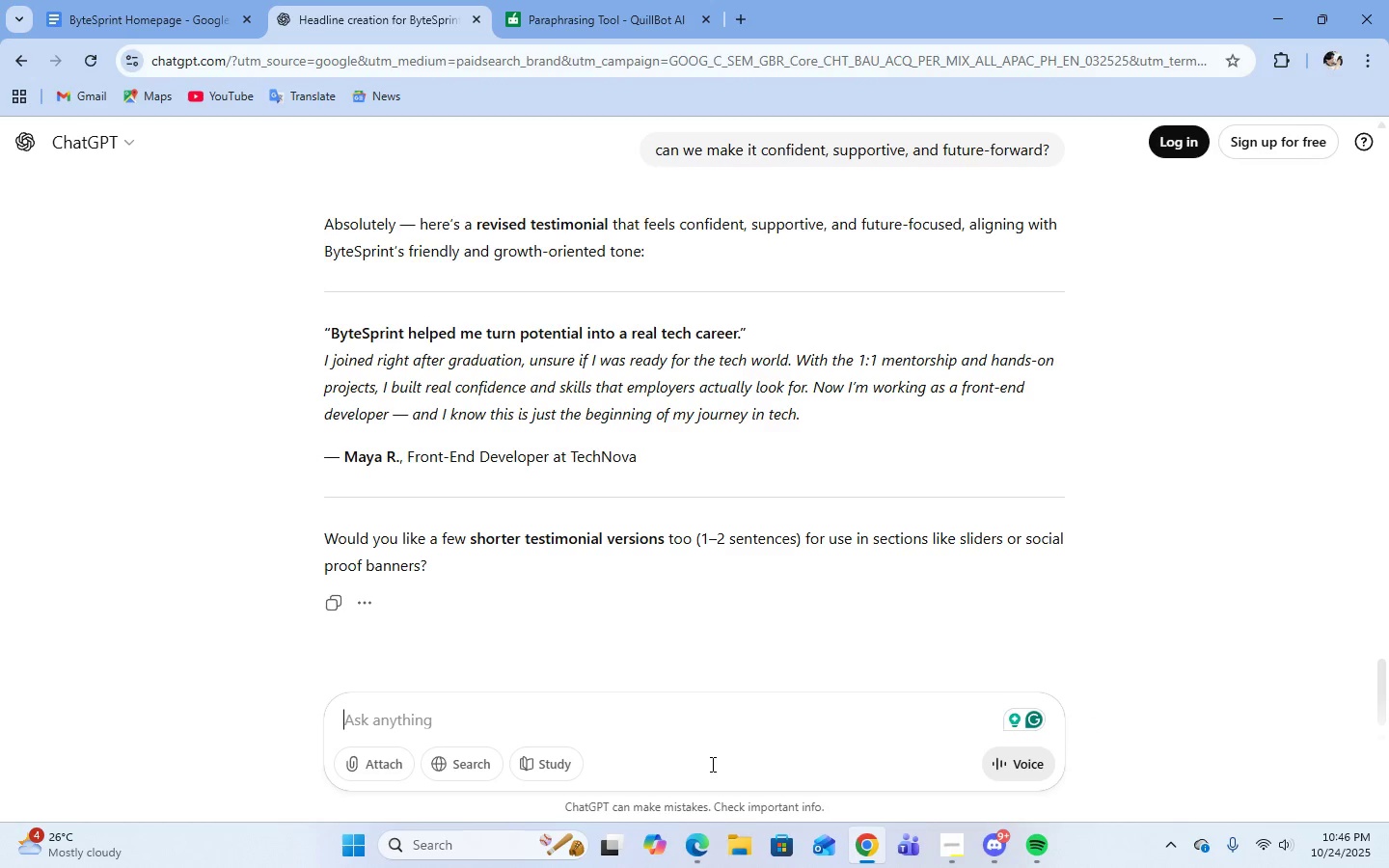 
wait(15.76)
 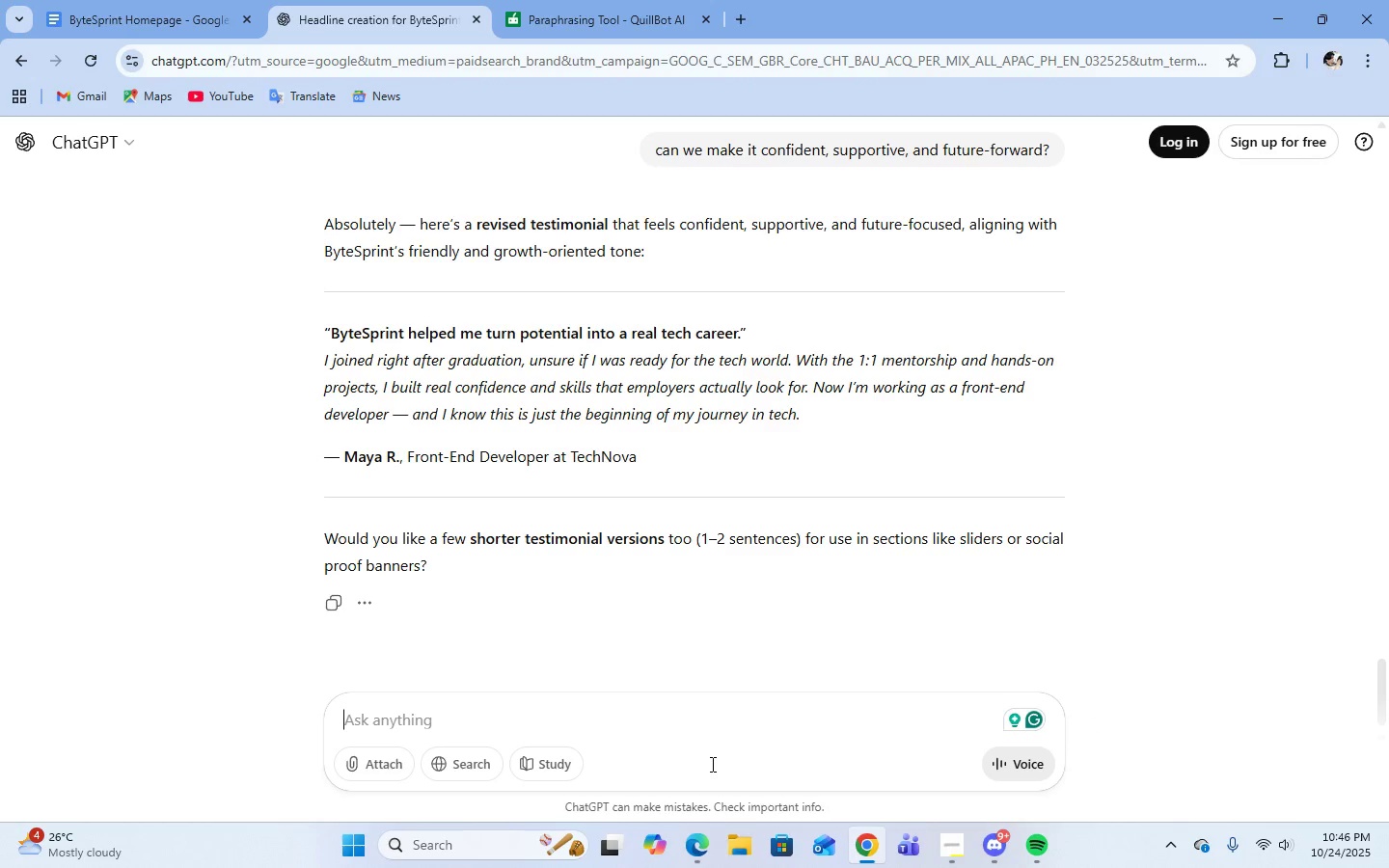 
left_click([185, 20])
 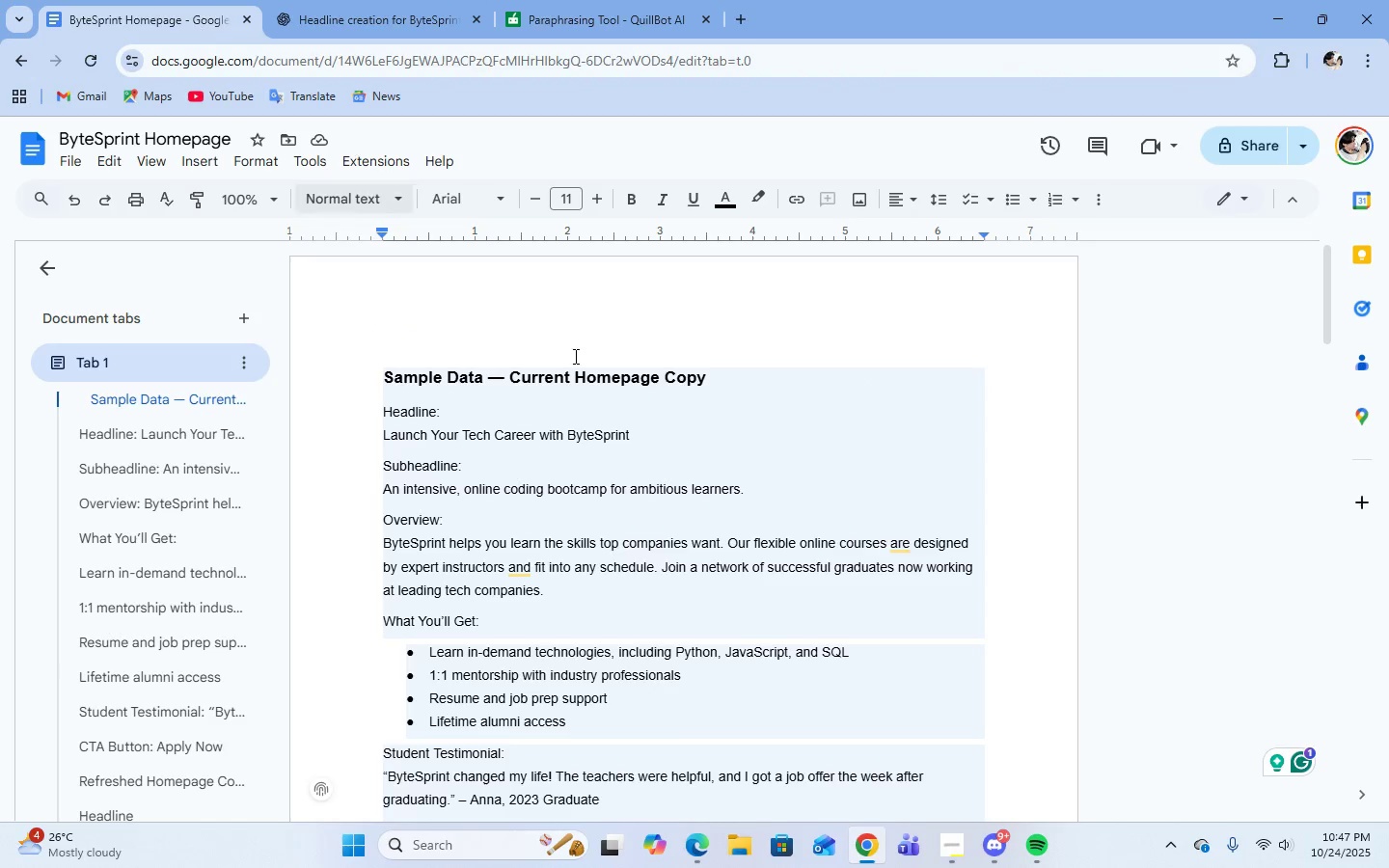 
scroll: coordinate [776, 518], scroll_direction: down, amount: 16.0
 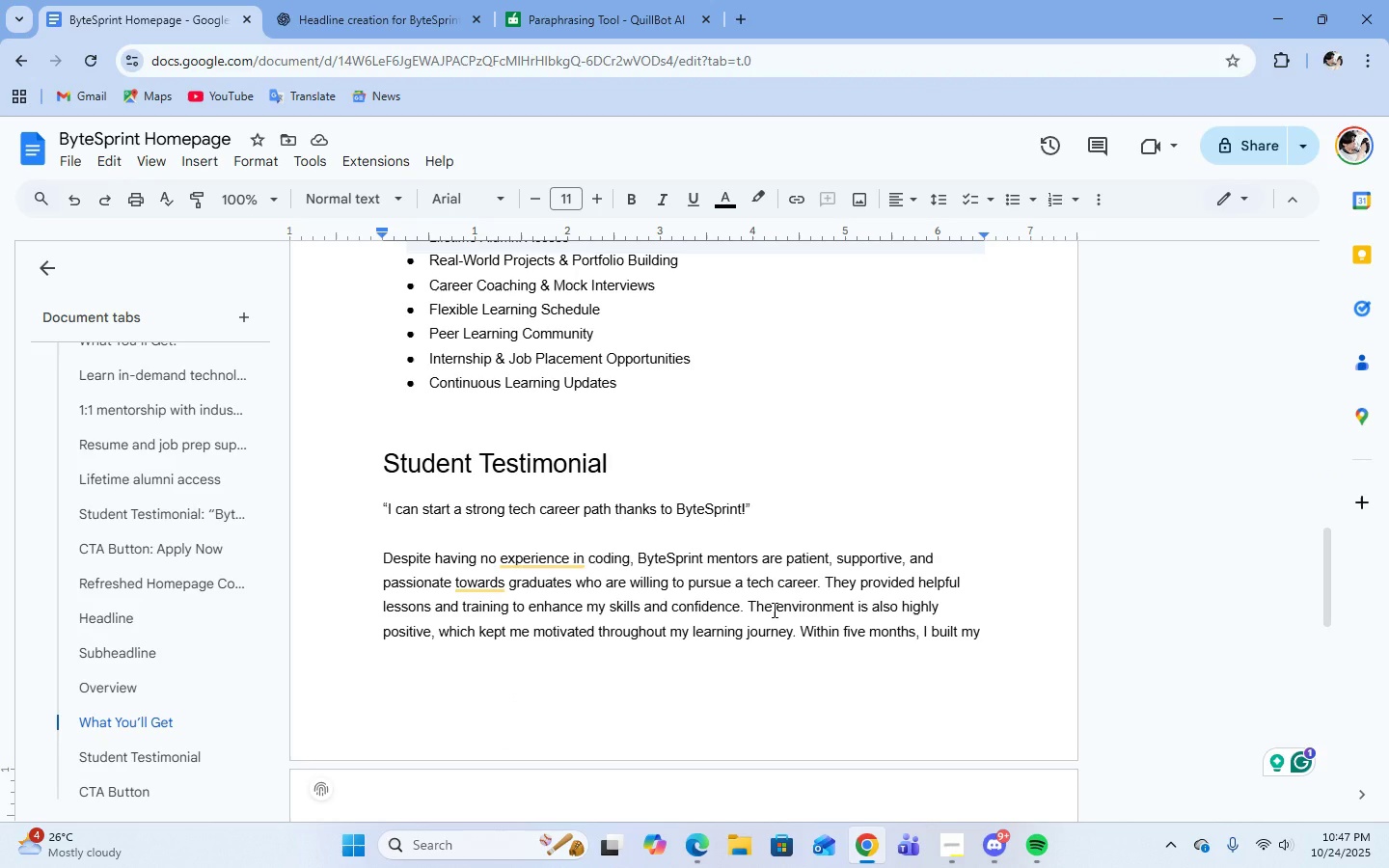 
wait(12.54)
 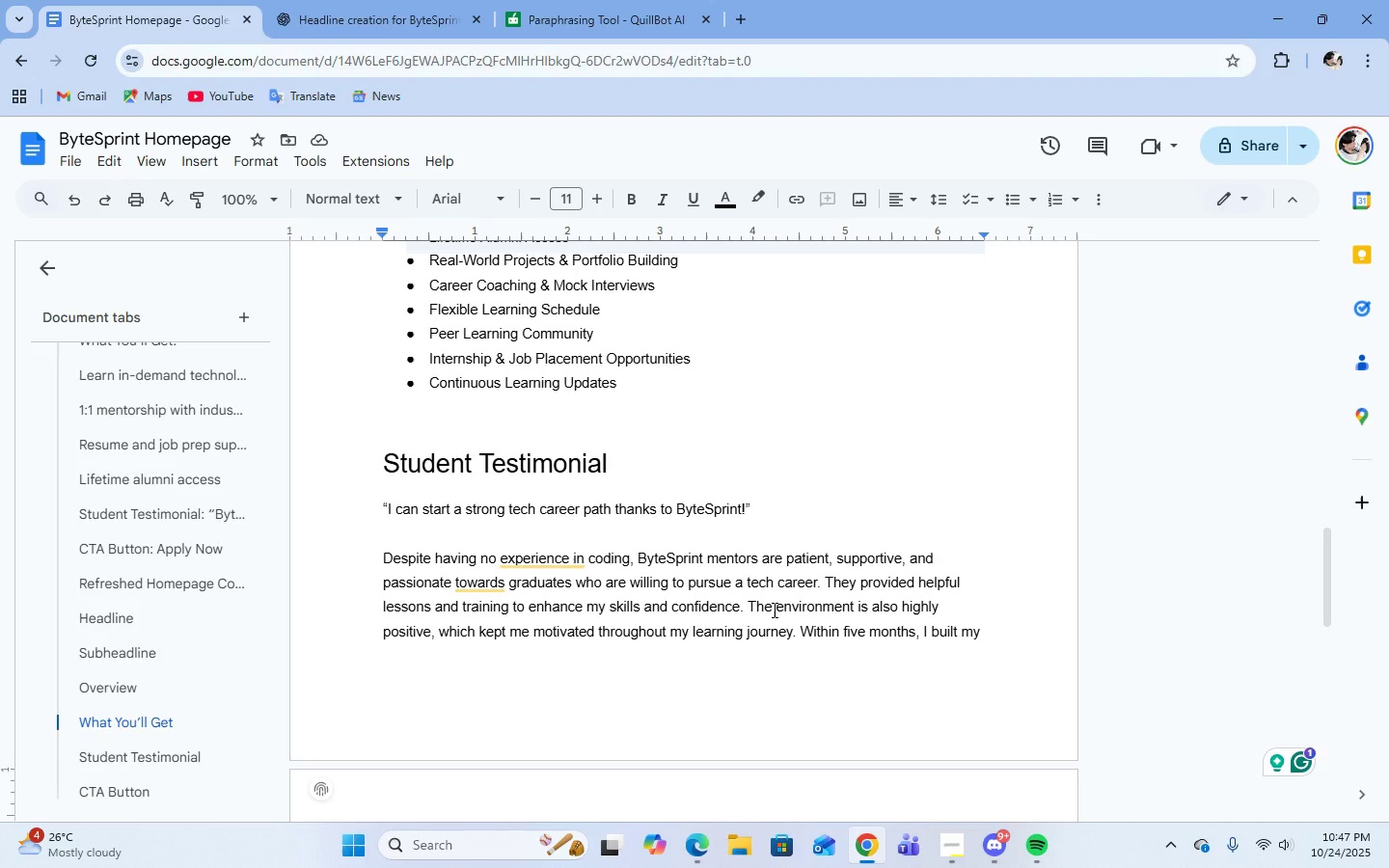 
left_click_drag(start_coordinate=[448, 511], to_coordinate=[399, 511])
 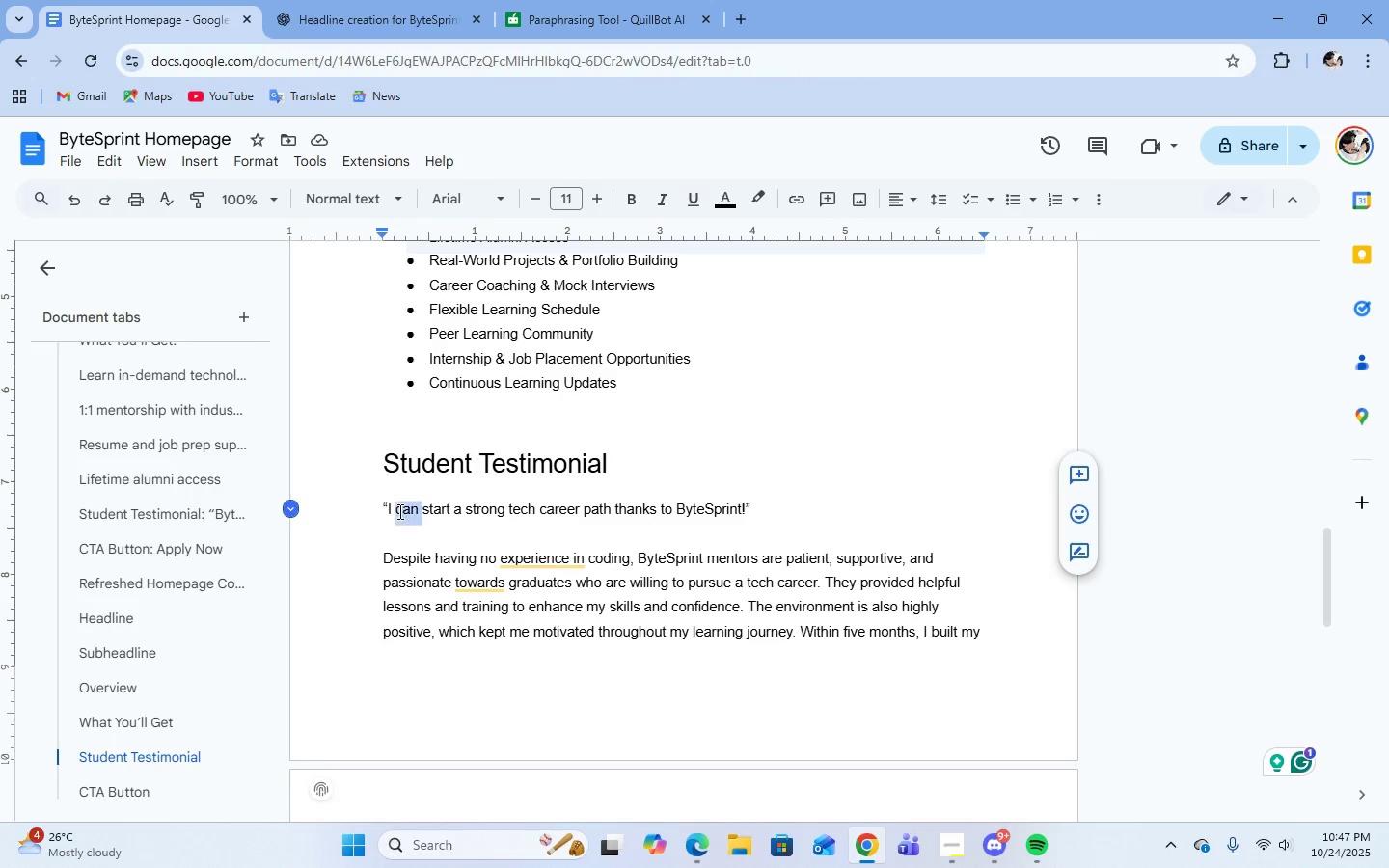 
left_click([399, 511])
 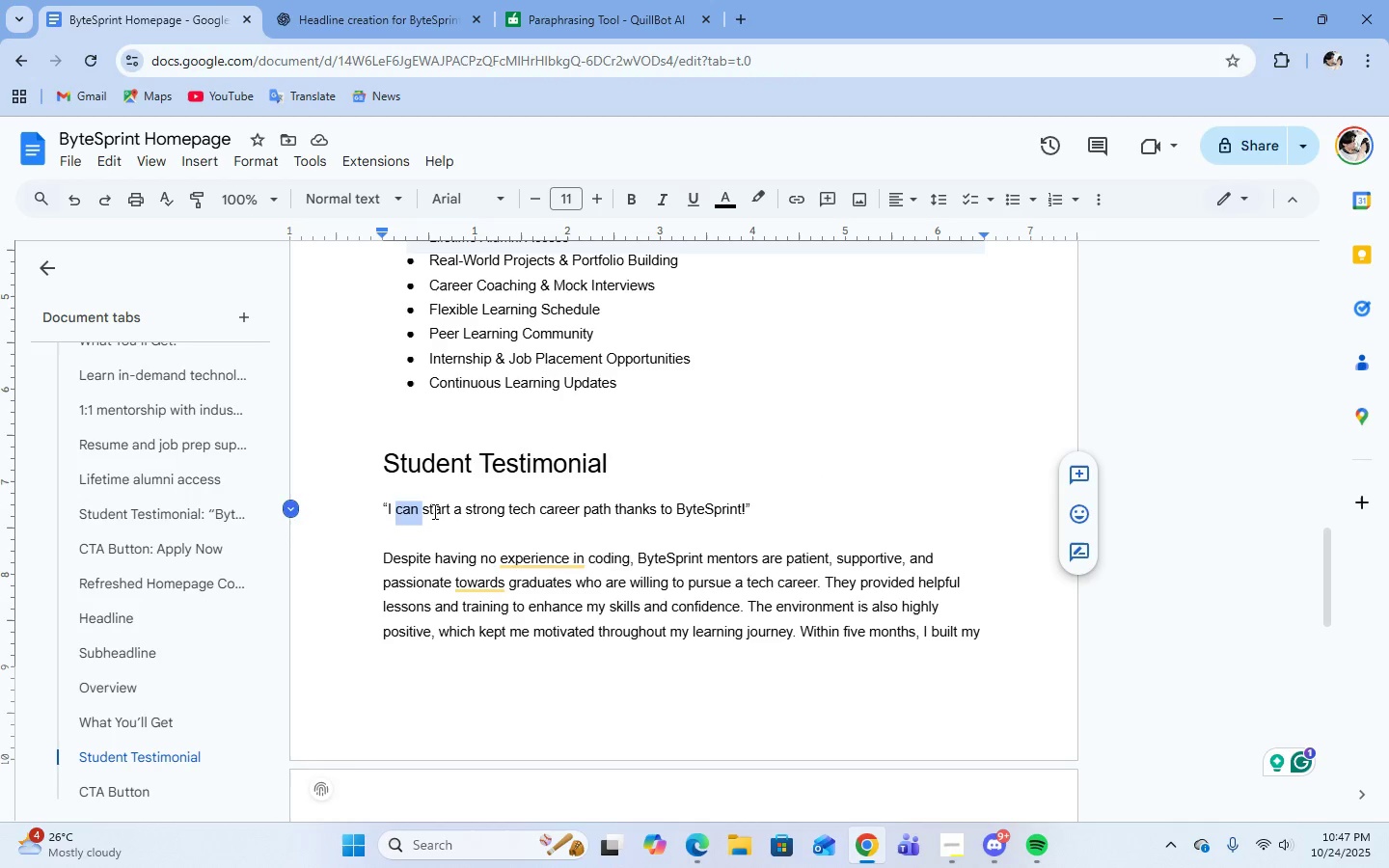 
left_click([433, 511])
 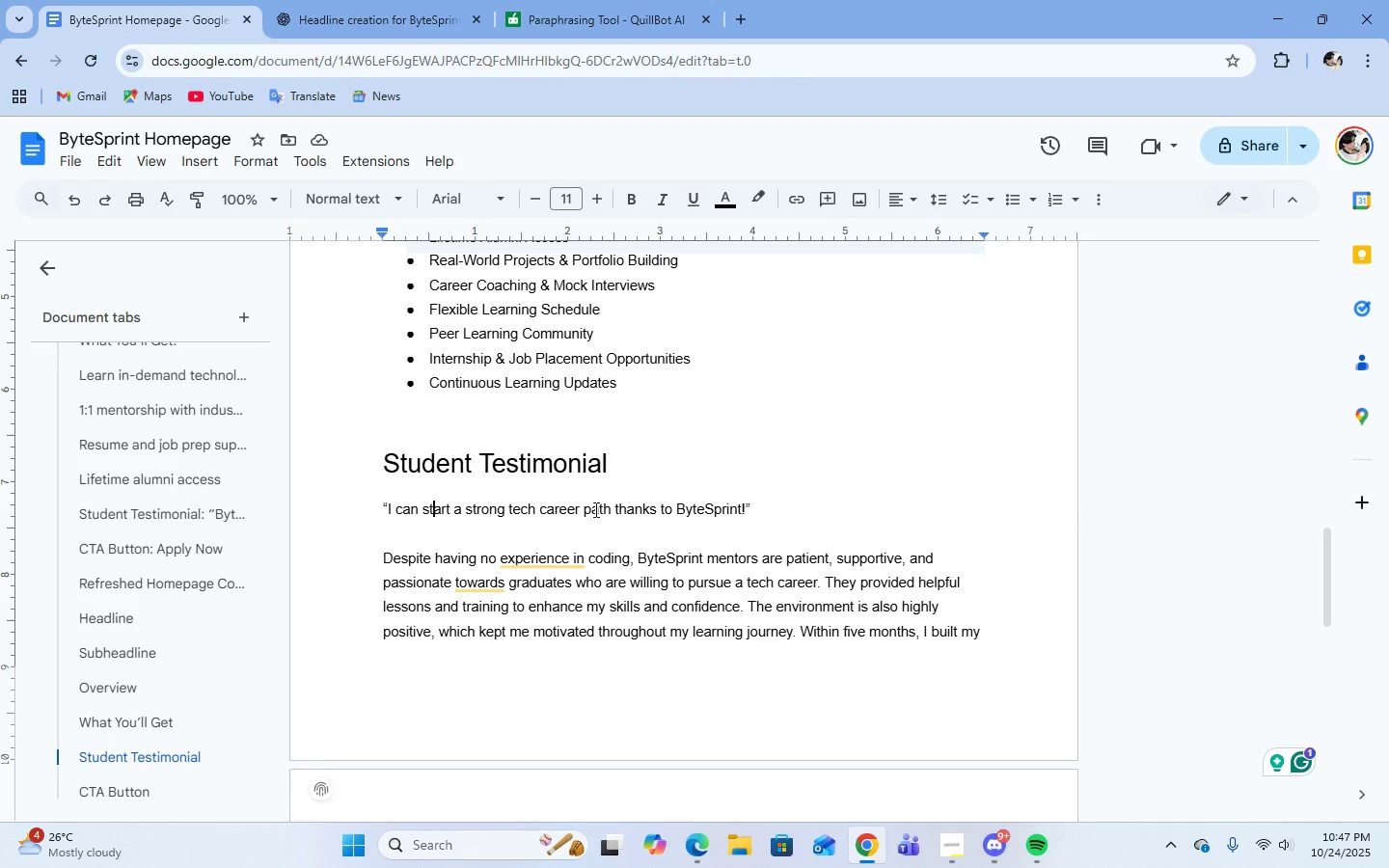 
scroll: coordinate [893, 643], scroll_direction: down, amount: 1.0
 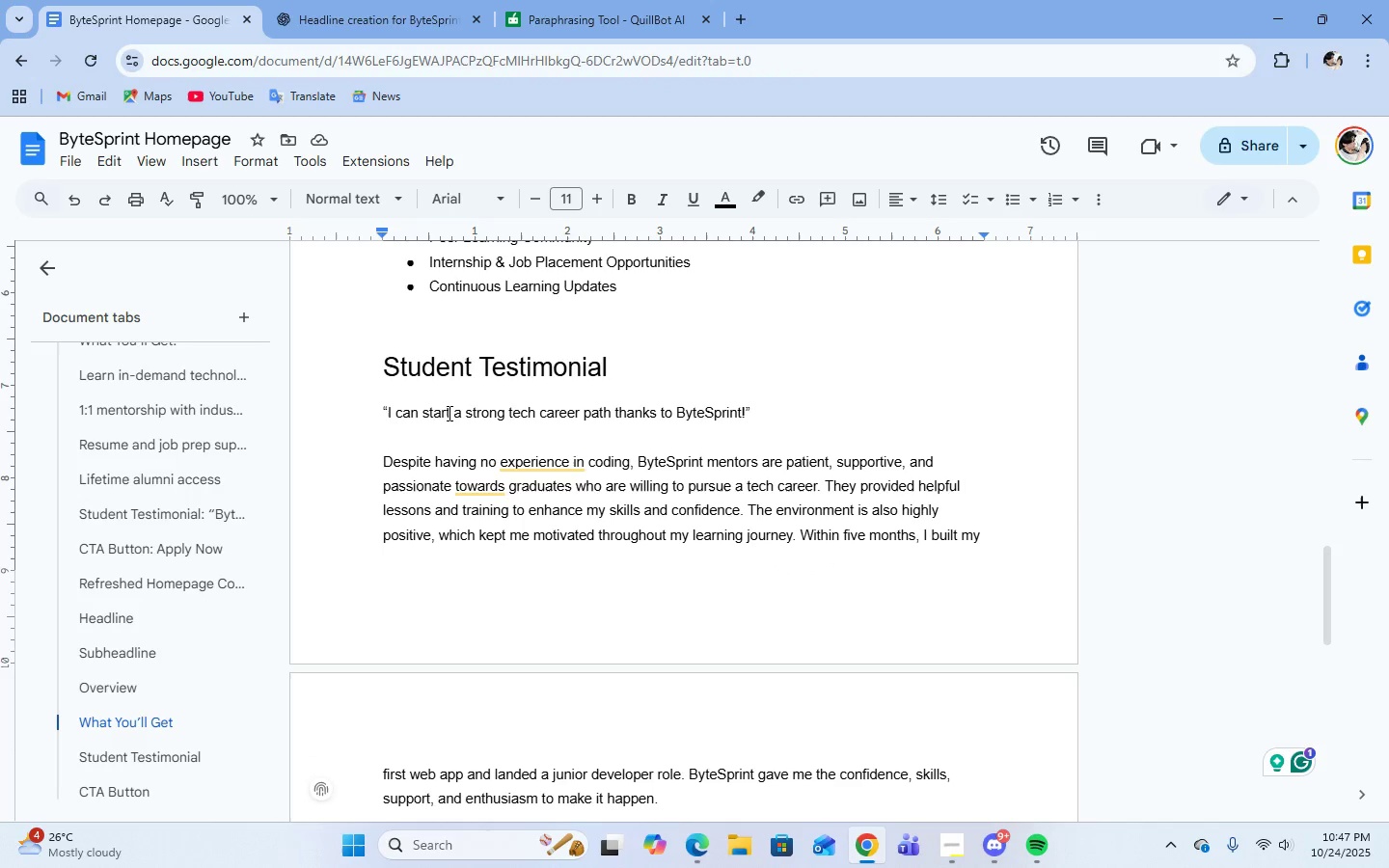 
left_click([449, 413])
 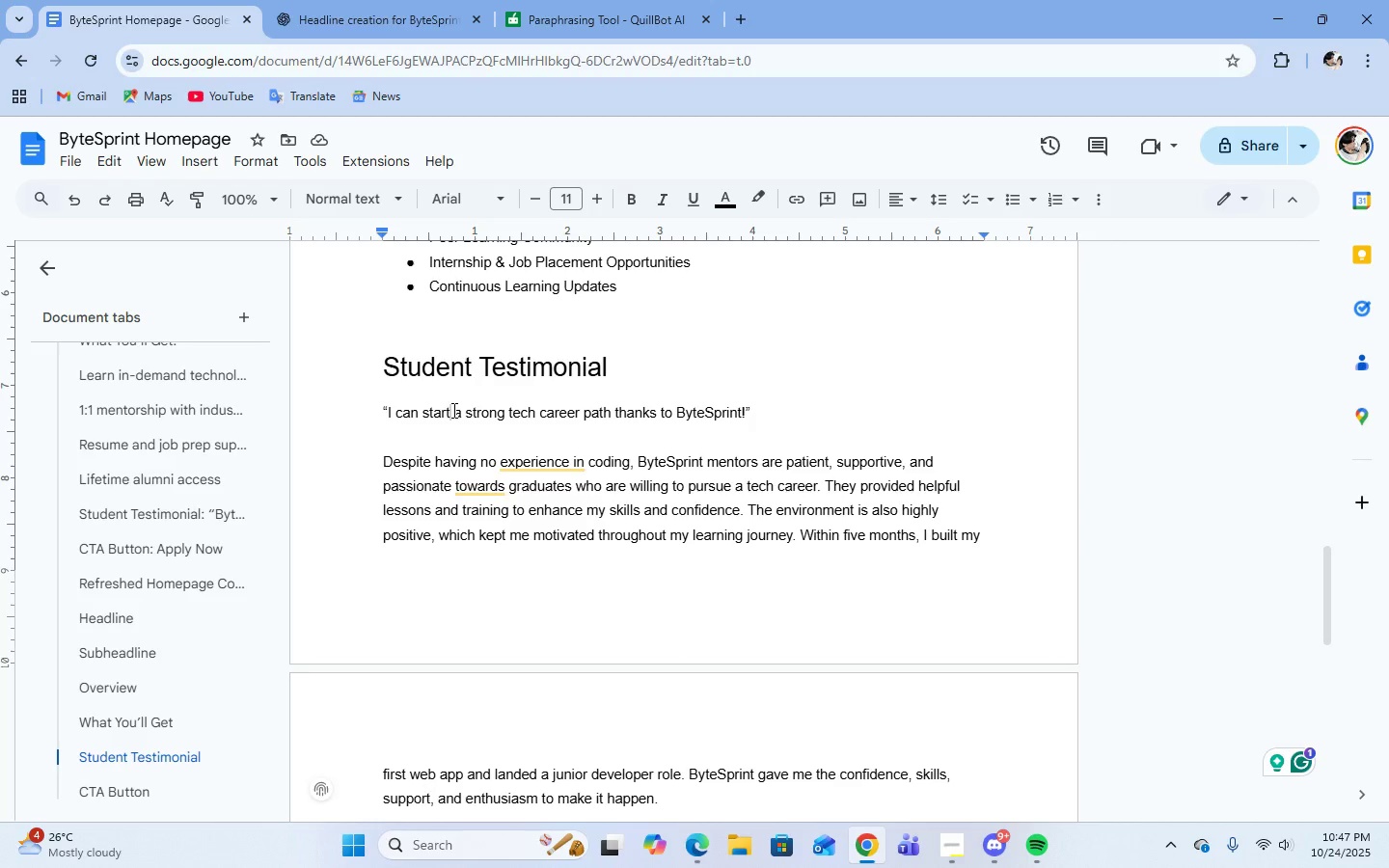 
key(Backspace)
key(Backspace)
key(Backspace)
key(Backspace)
key(Backspace)
key(Backspace)
key(Backspace)
key(Backspace)
key(Backspace)
type(landed)
 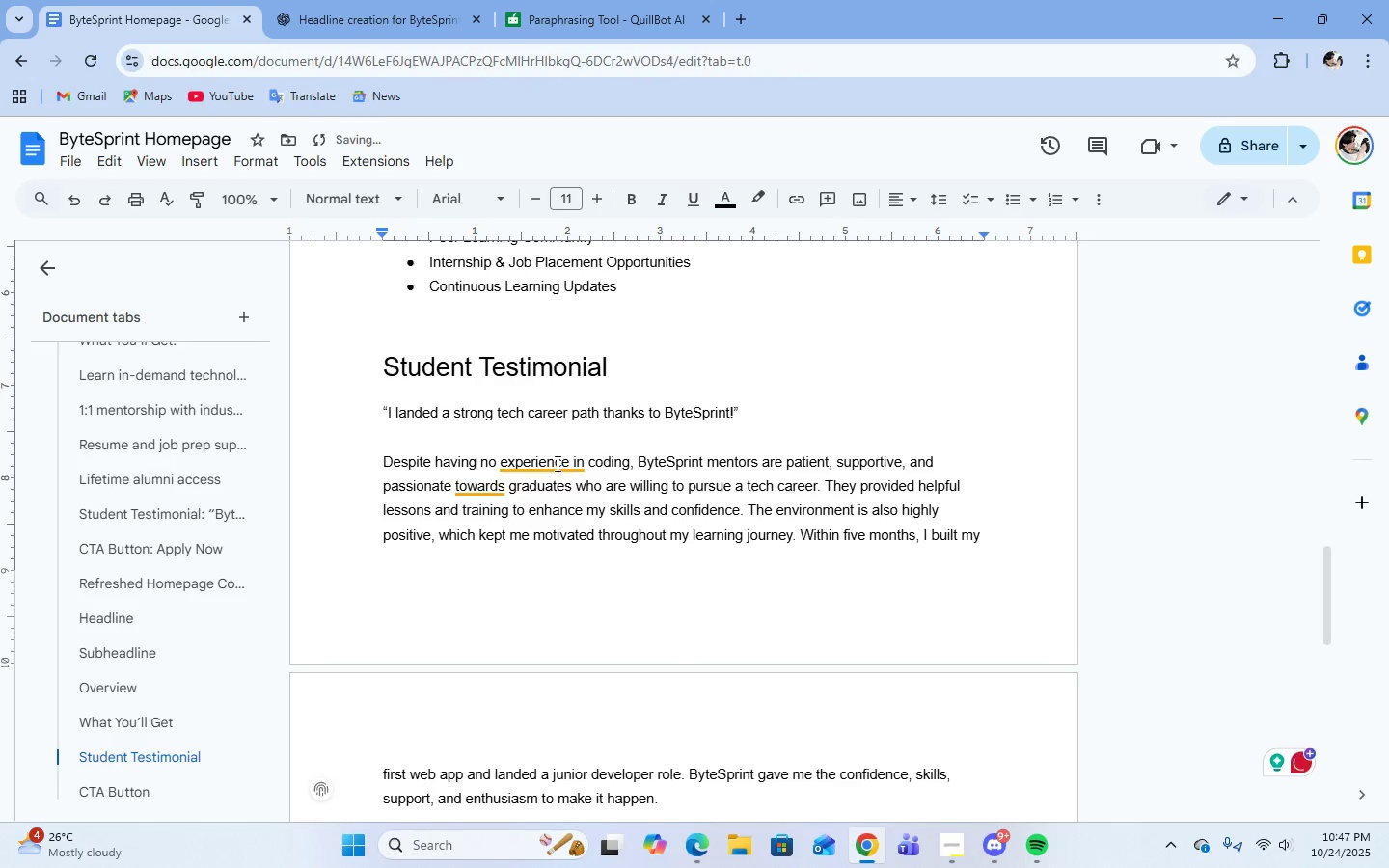 
left_click([560, 447])
 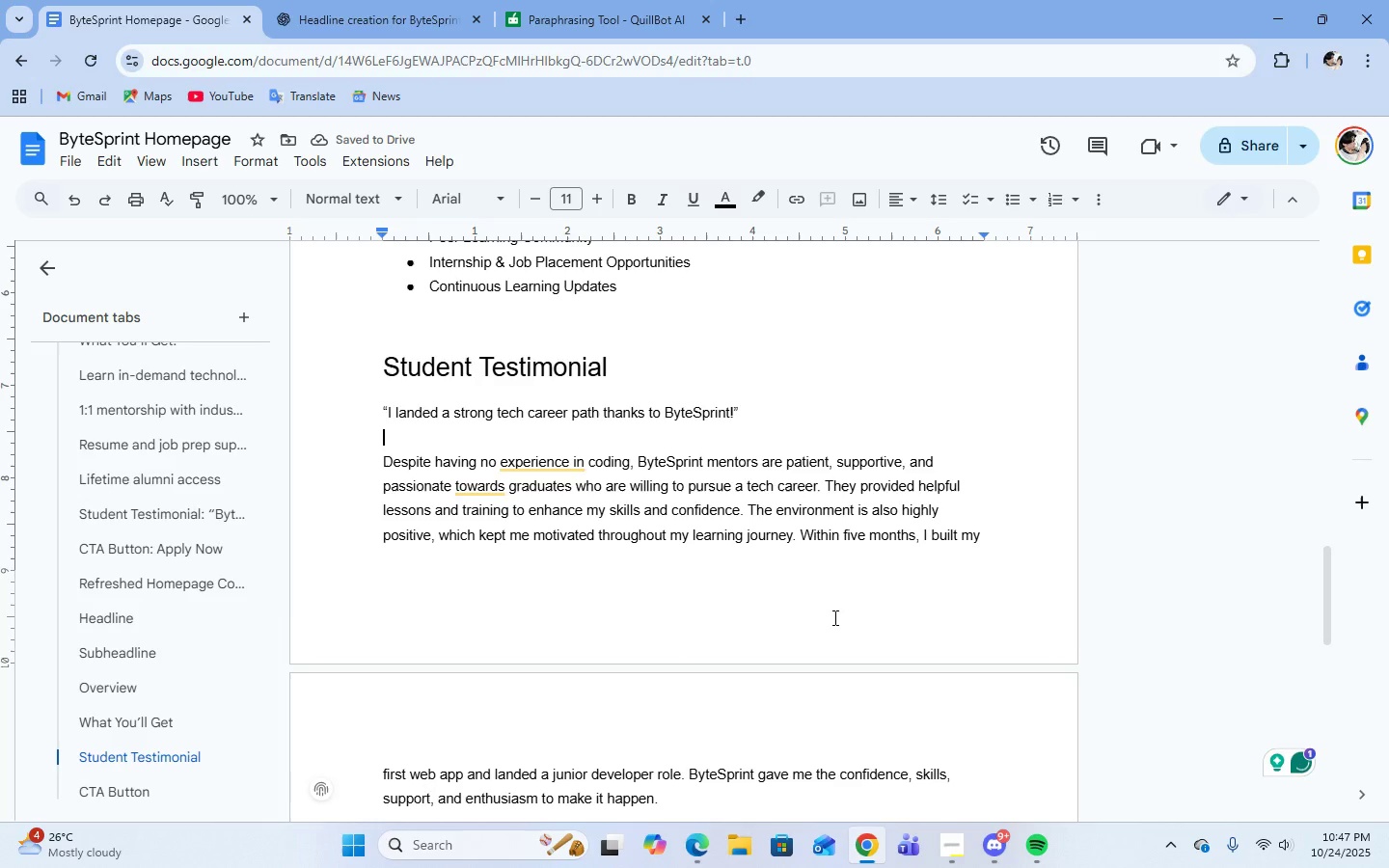 
scroll: coordinate [833, 617], scroll_direction: down, amount: 4.0
 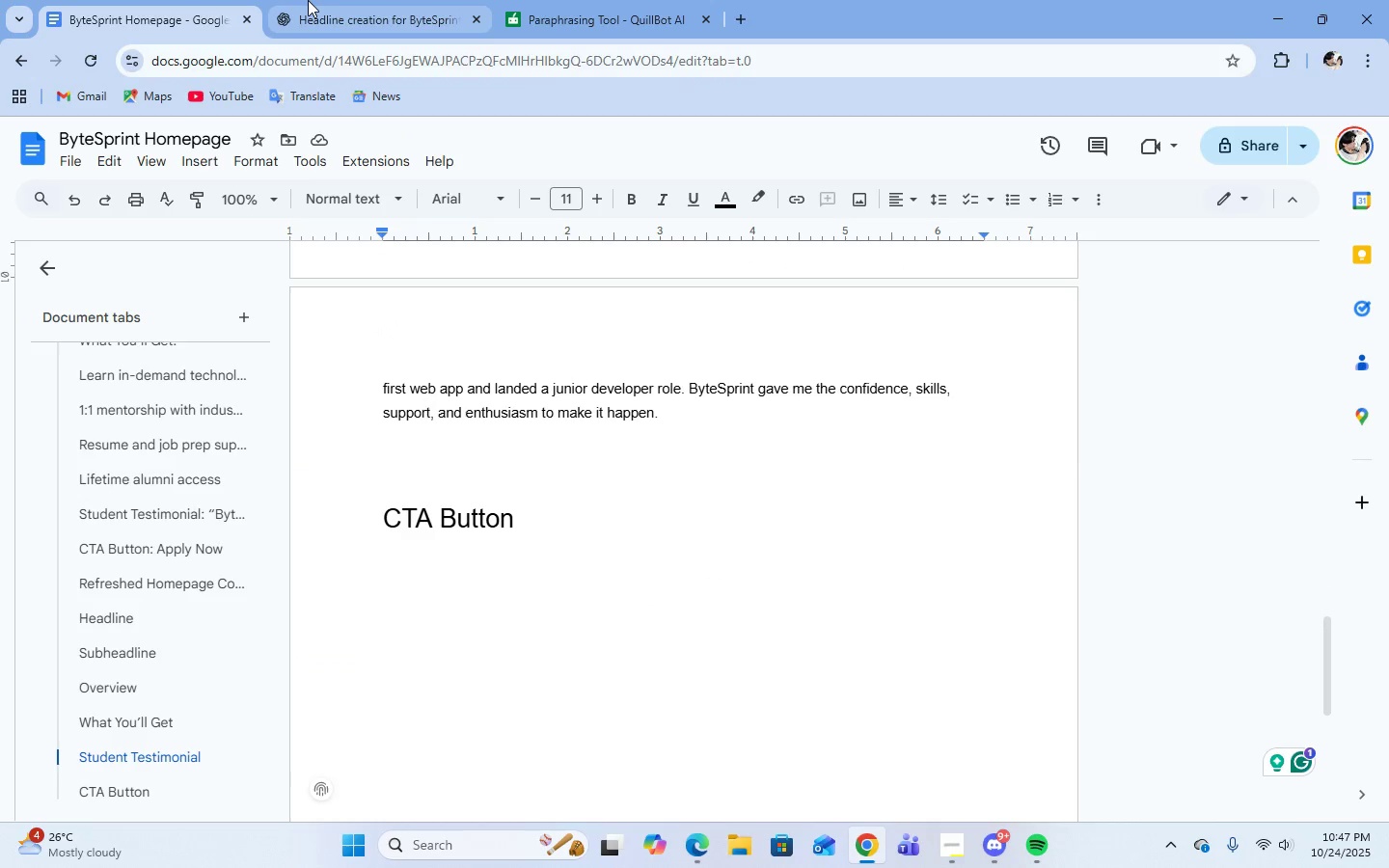 
left_click([308, 0])
 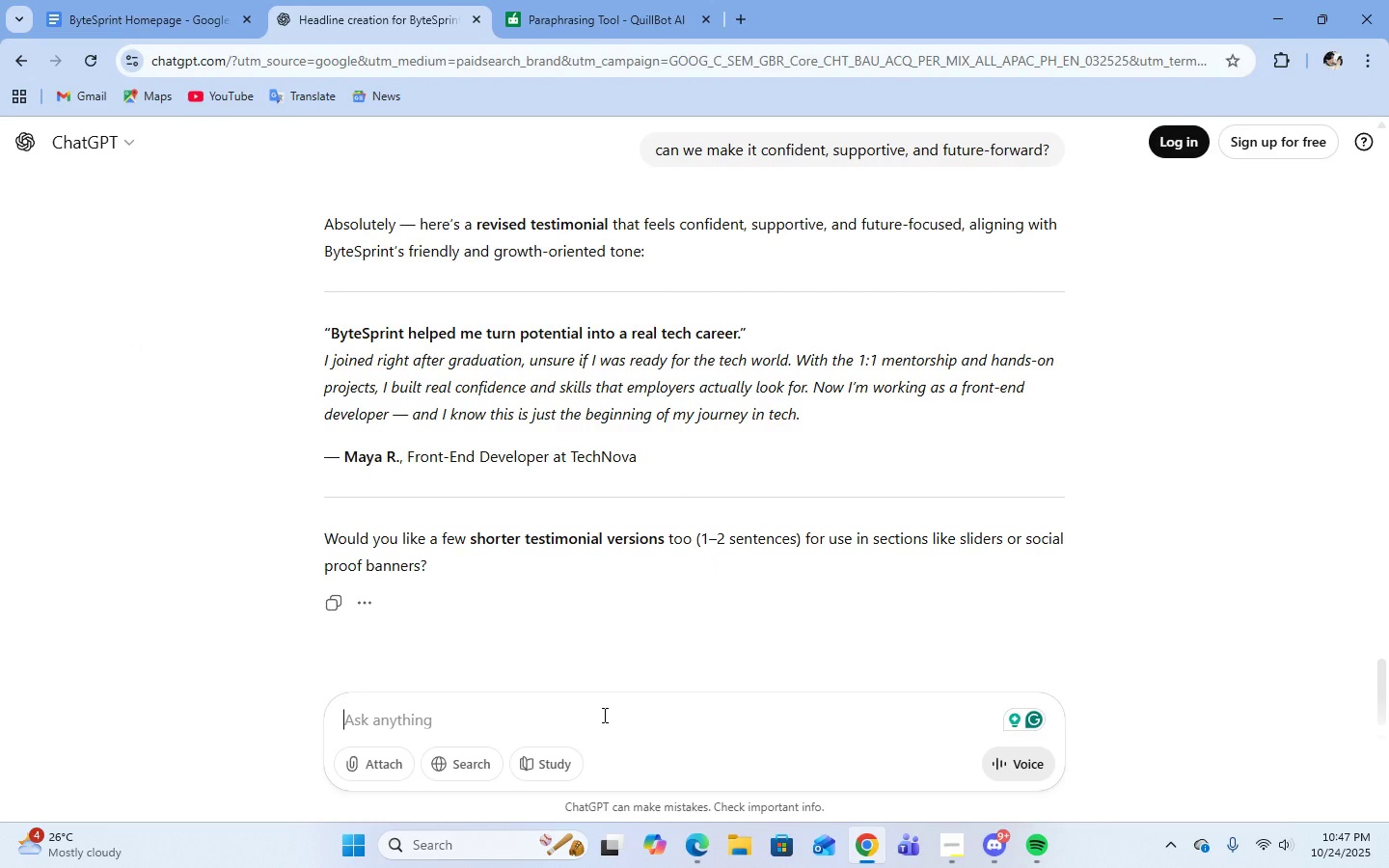 
type(despitaside from the apply)
key(Backspace)
key(Backspace)
key(Backspace)
key(Backspace)
key(Backspace)
type("apply now" what call to action can you suggest? make it language inclusive, confident, supportive, and futureforward)
 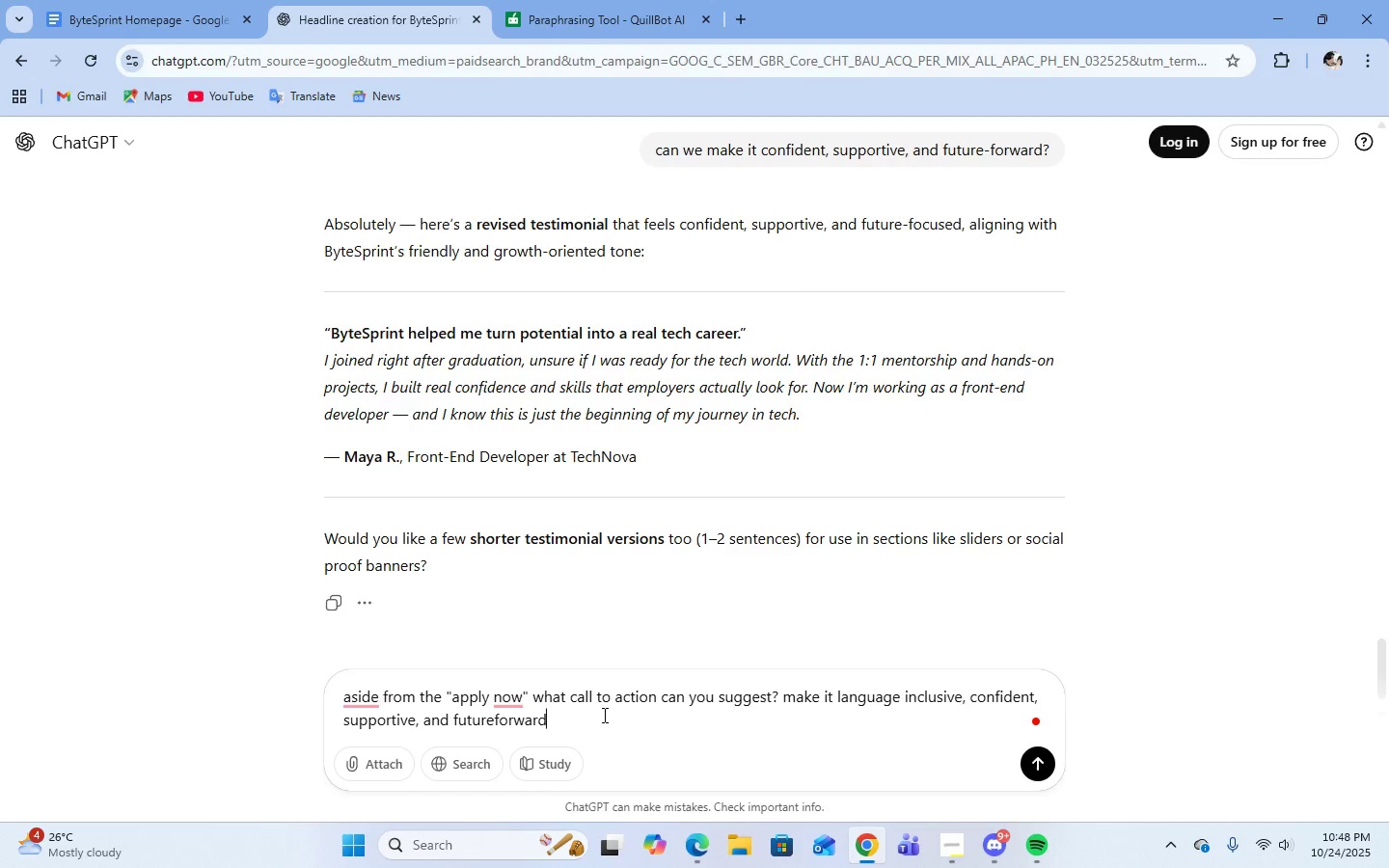 
 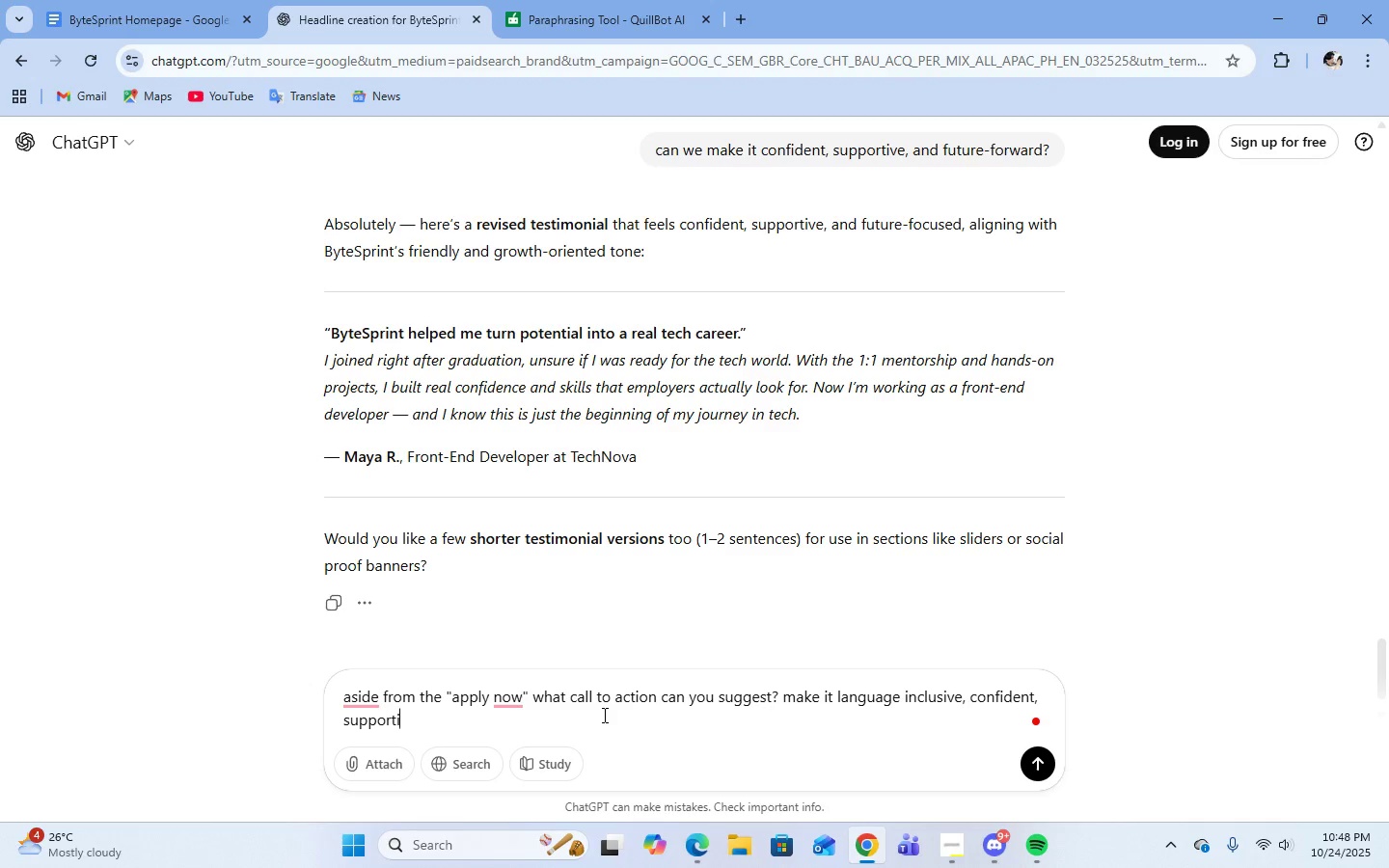 
key(Enter)
 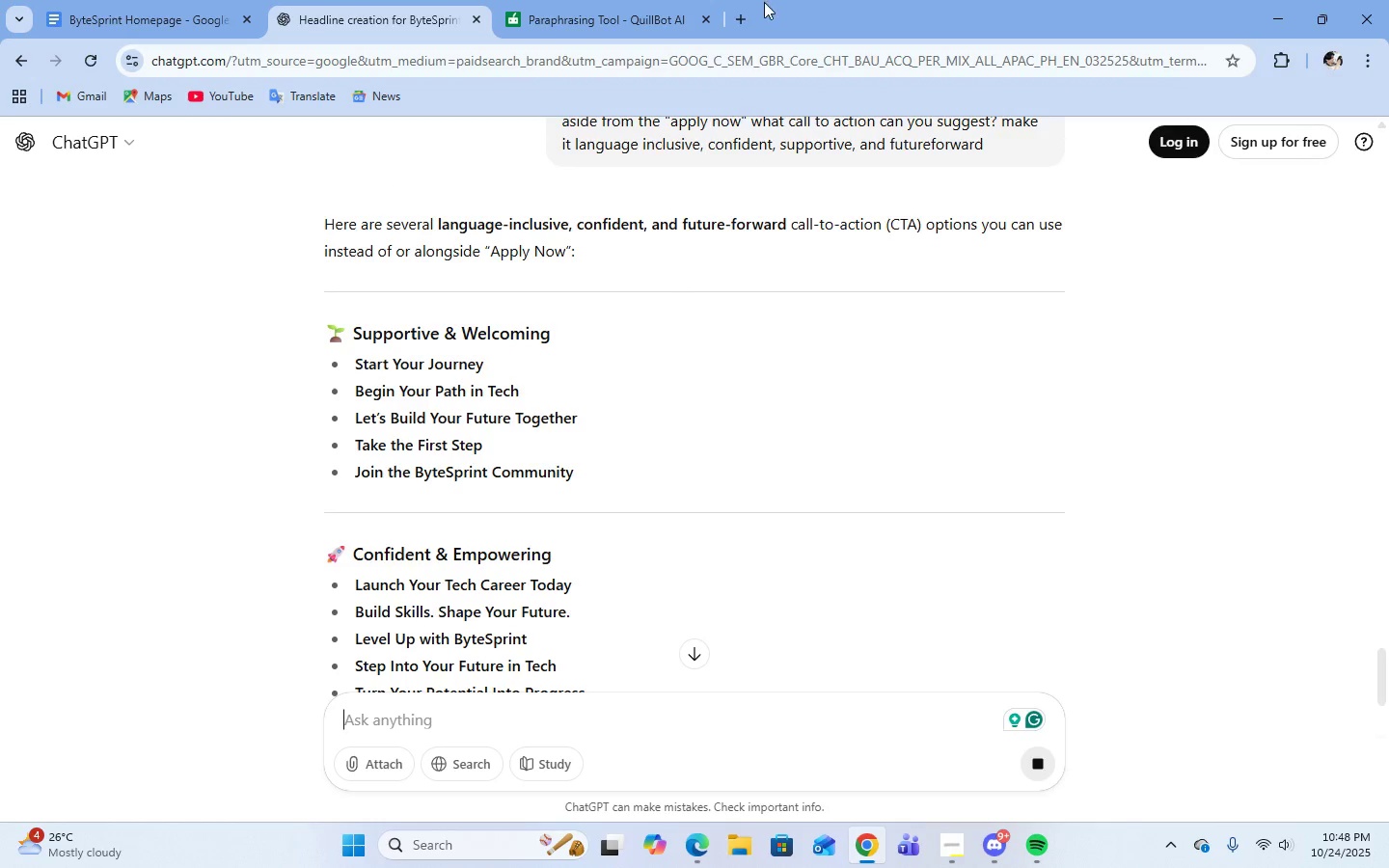 
wait(9.43)
 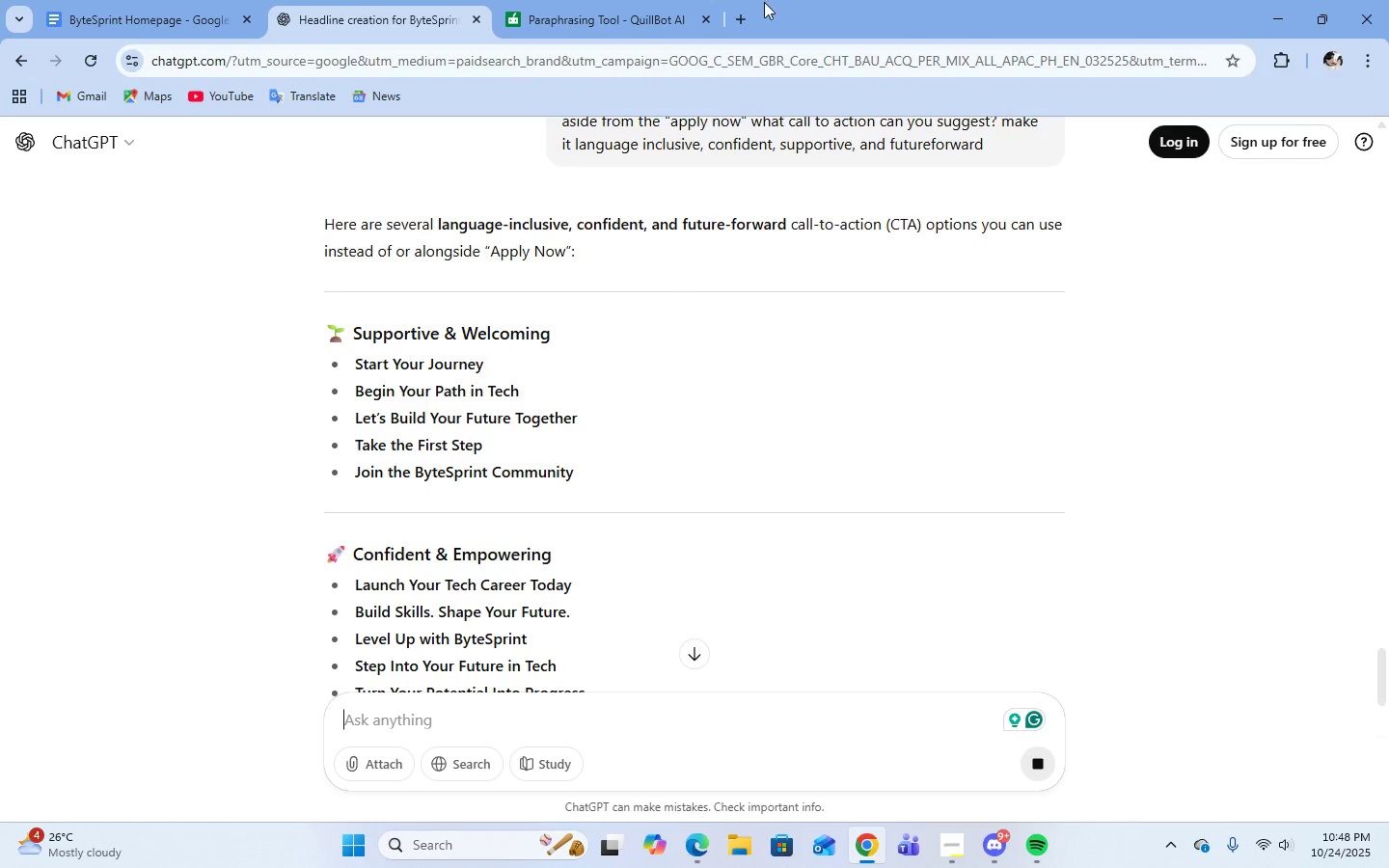 
scroll: coordinate [622, 514], scroll_direction: down, amount: 2.0
 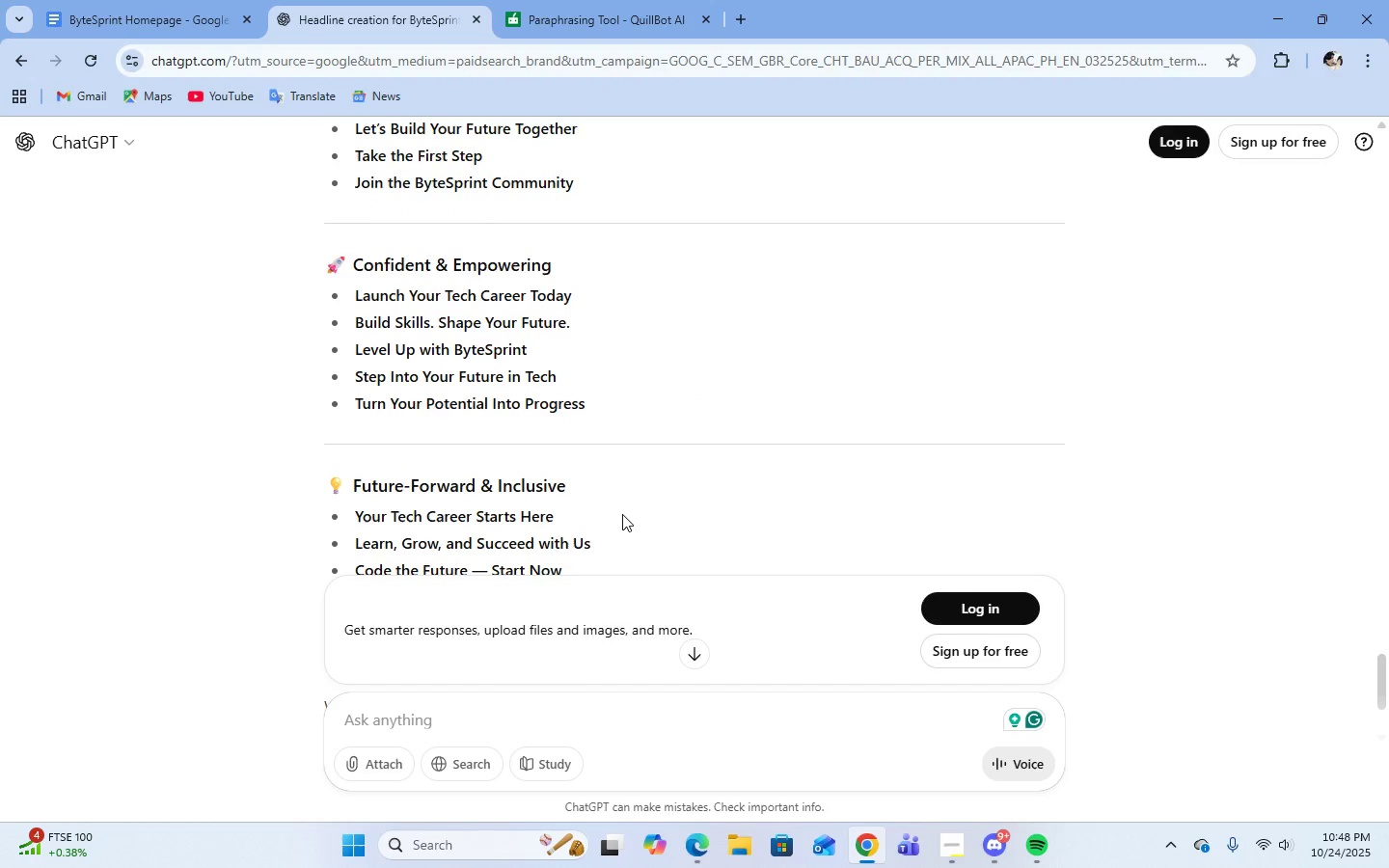 
wait(8.62)
 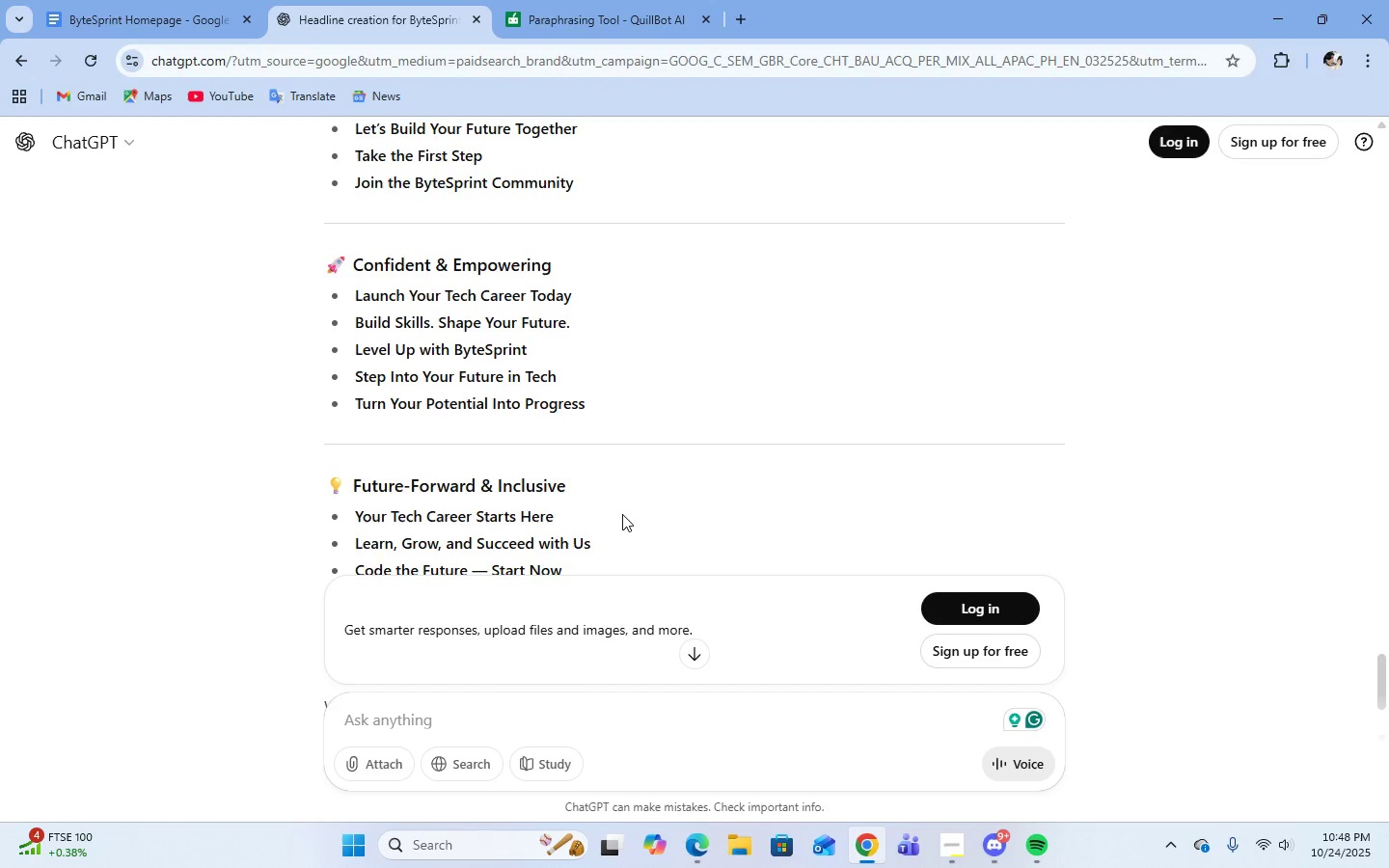 
scroll: coordinate [748, 476], scroll_direction: down, amount: 1.0
 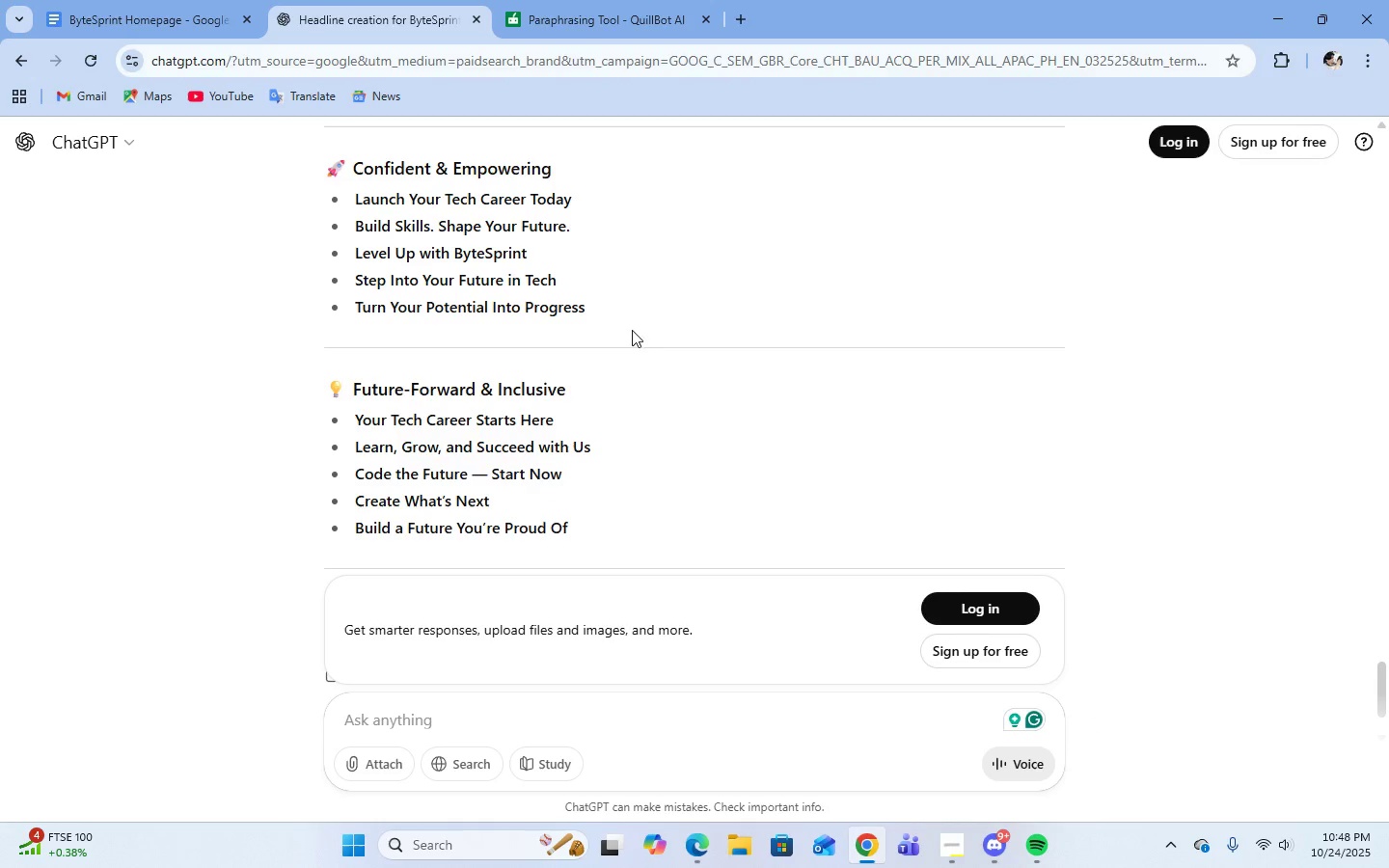 
wait(15.2)
 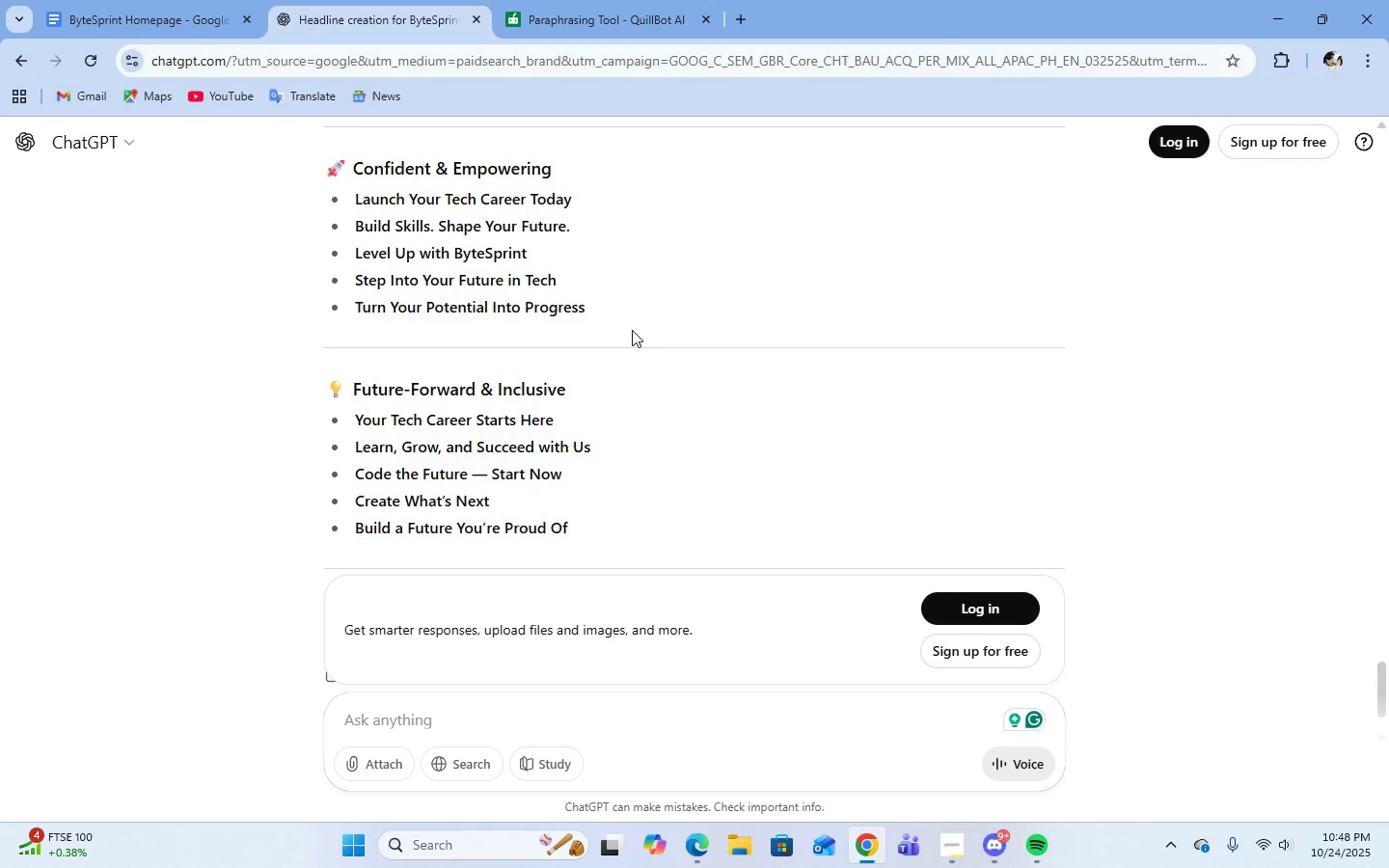 
scroll: coordinate [677, 455], scroll_direction: up, amount: 2.0
 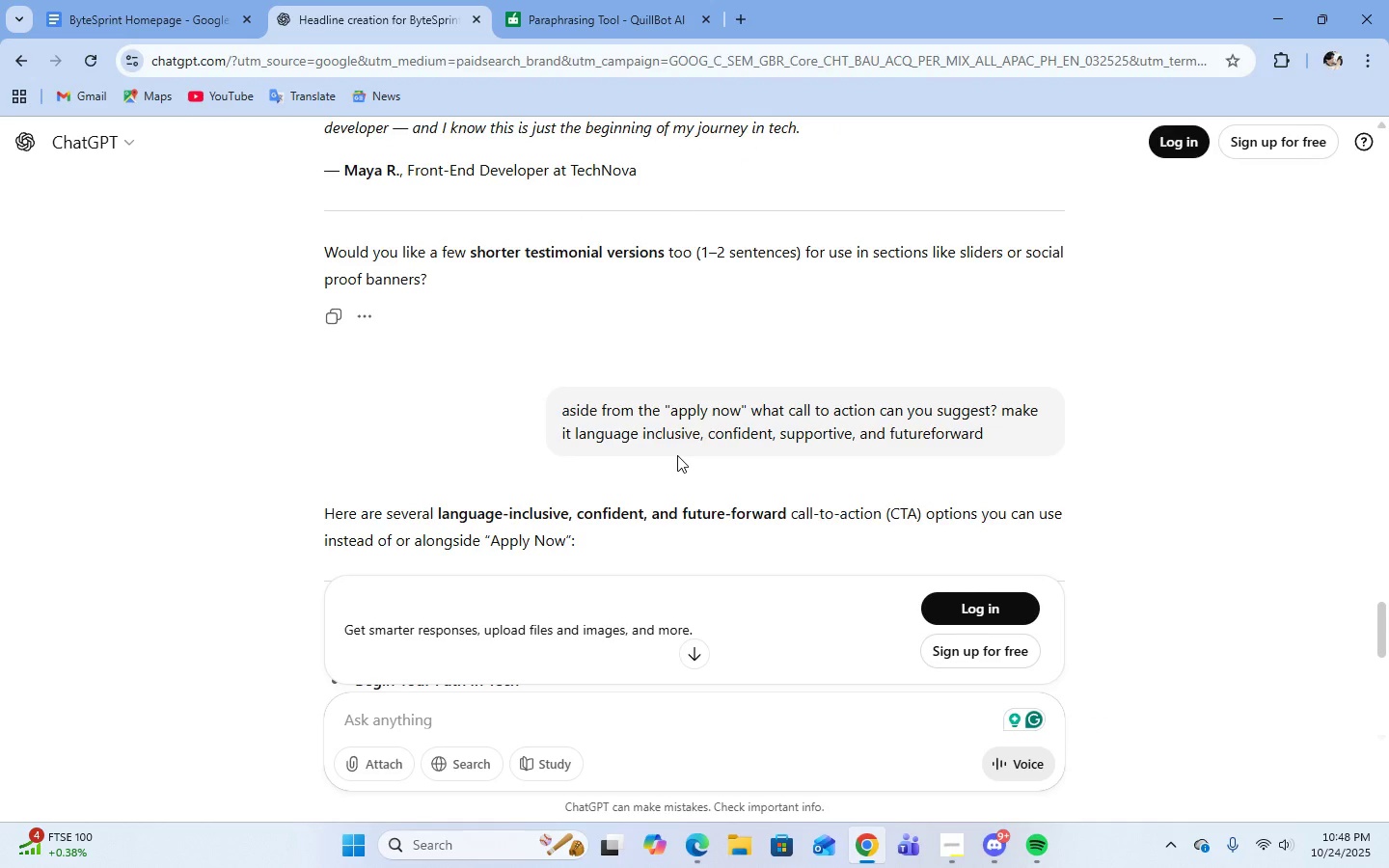 
scroll: coordinate [677, 455], scroll_direction: down, amount: 4.0
 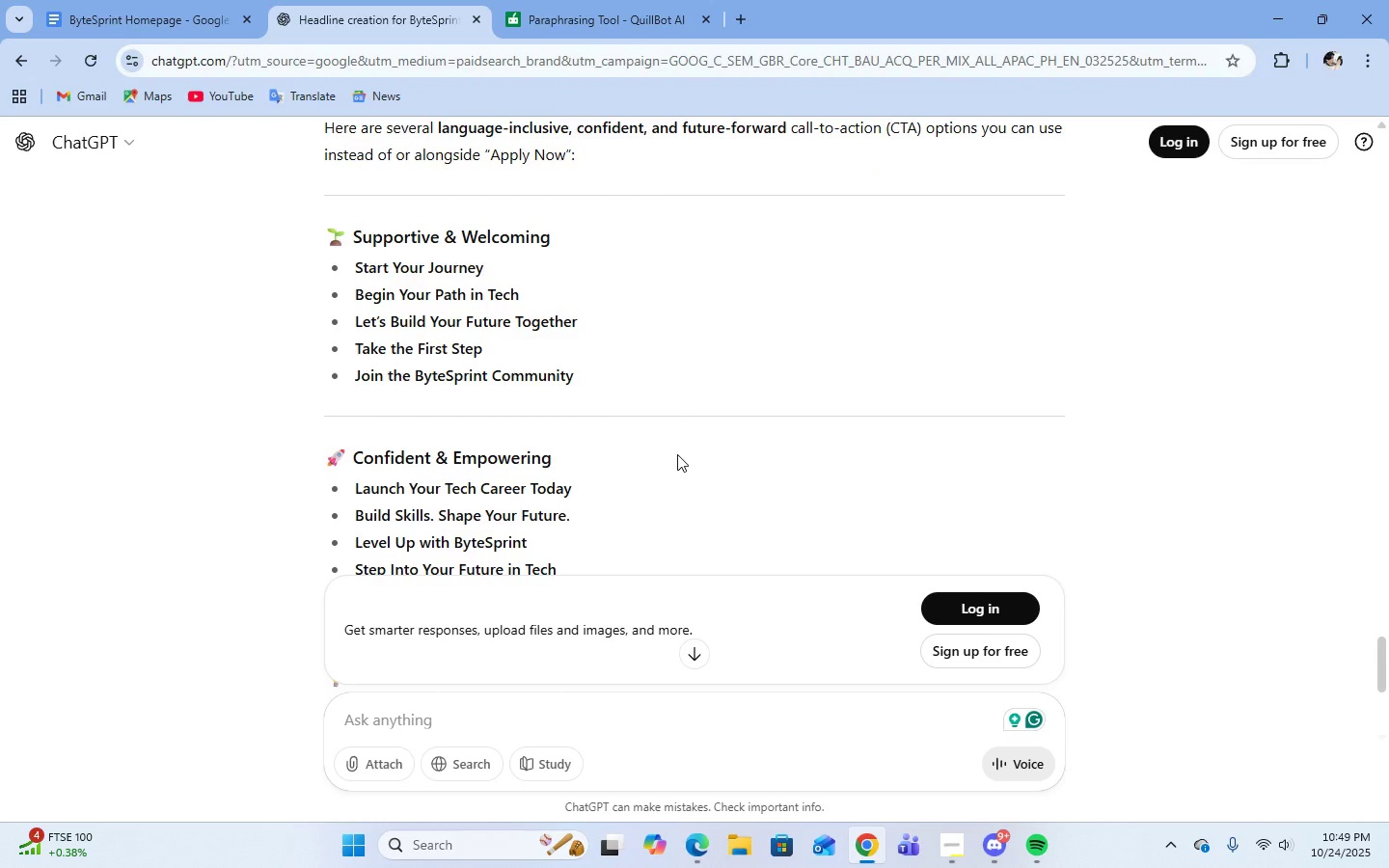 
scroll: coordinate [677, 454], scroll_direction: up, amount: 1.0
 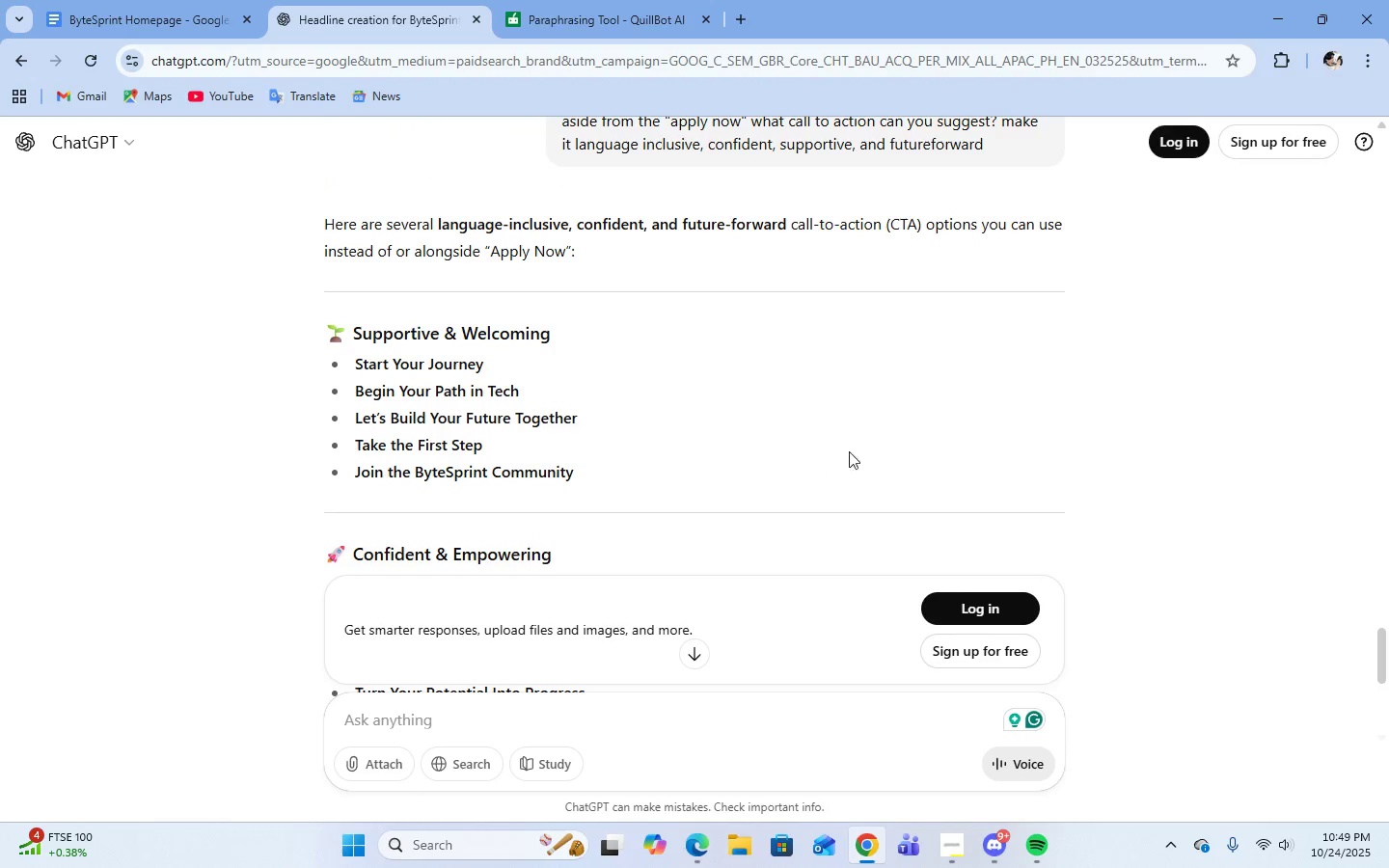 
wait(10.94)
 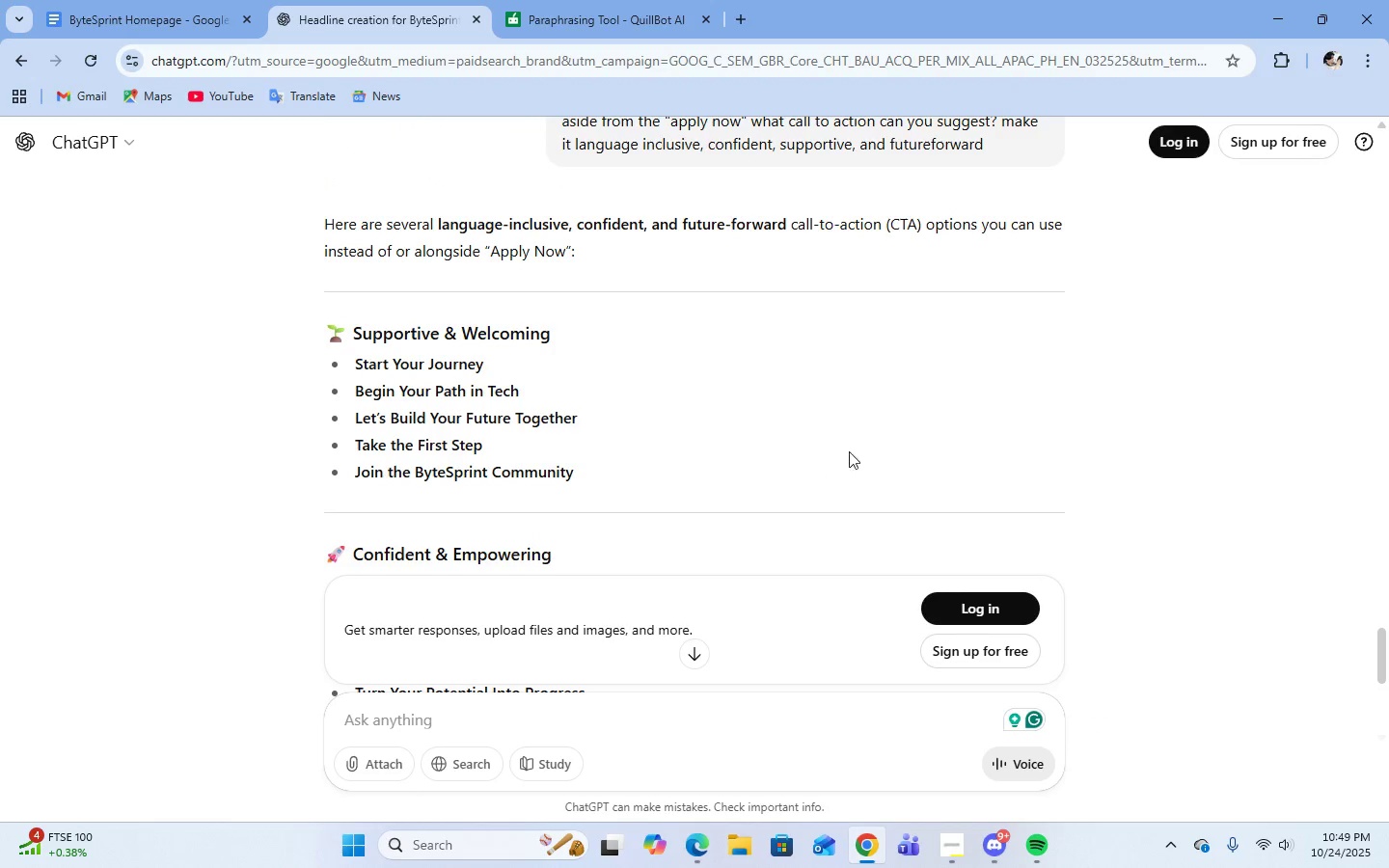 
scroll: coordinate [863, 451], scroll_direction: down, amount: 3.0
 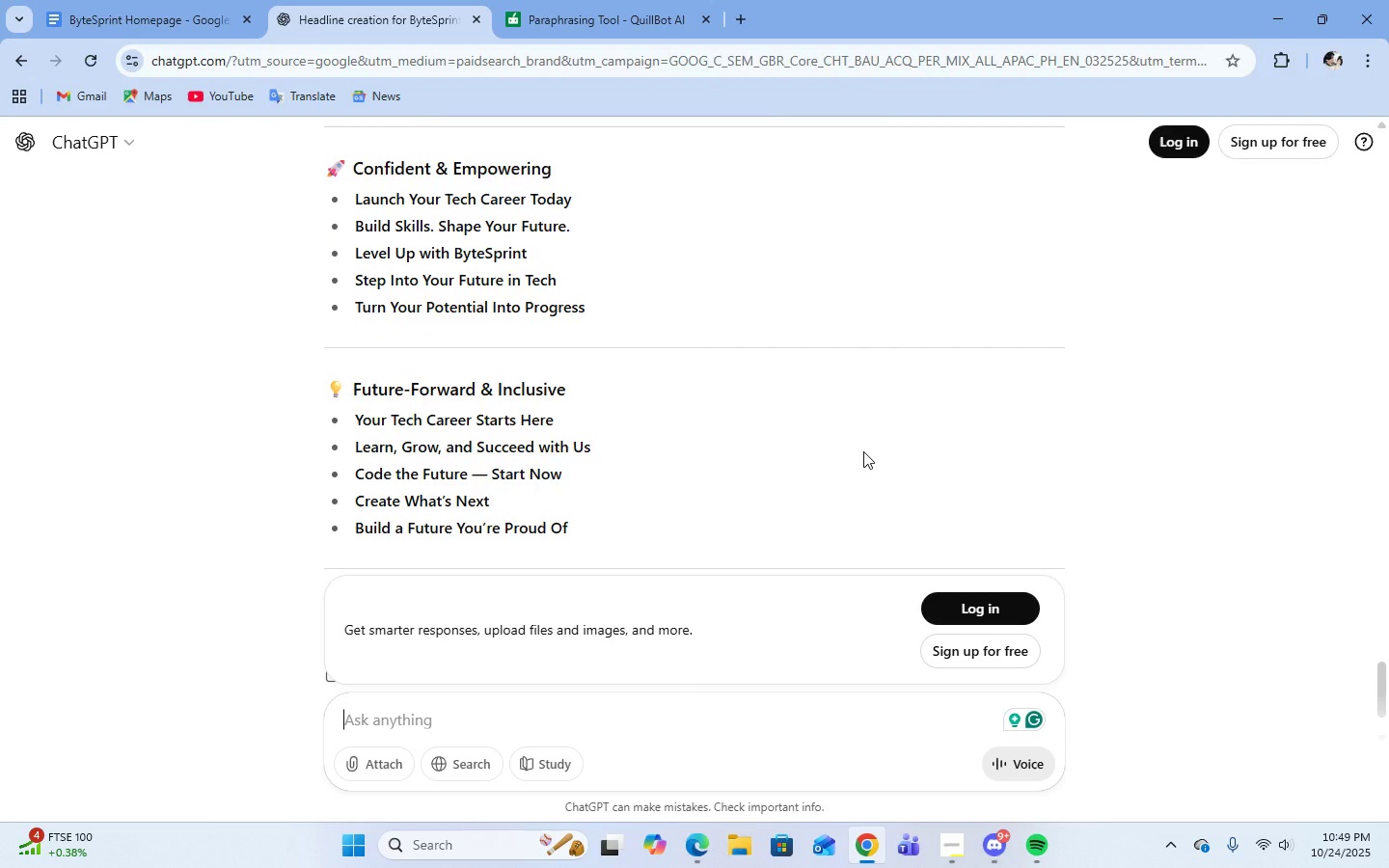 
scroll: coordinate [860, 465], scroll_direction: up, amount: 4.0
 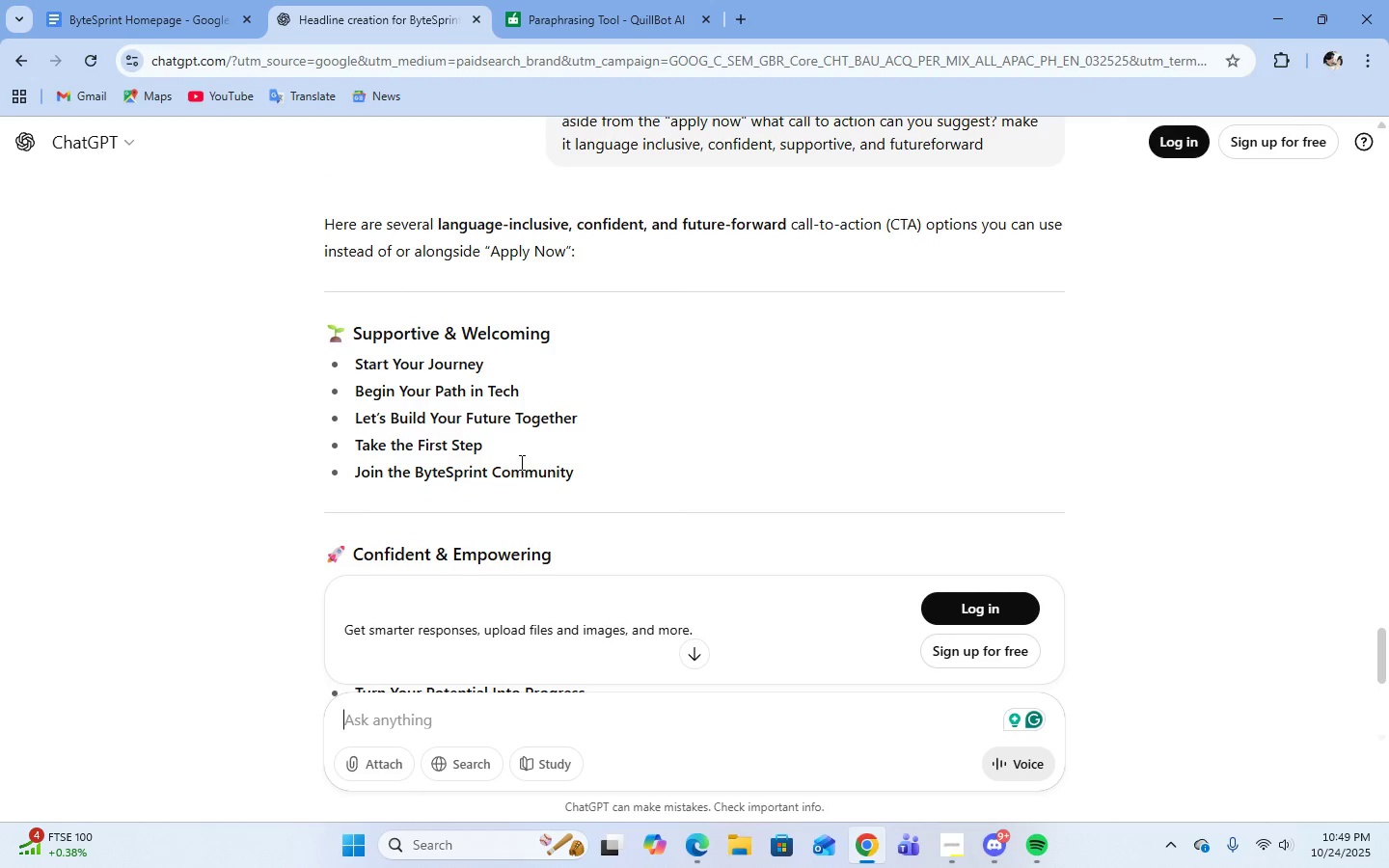 
scroll: coordinate [604, 463], scroll_direction: down, amount: 4.0
 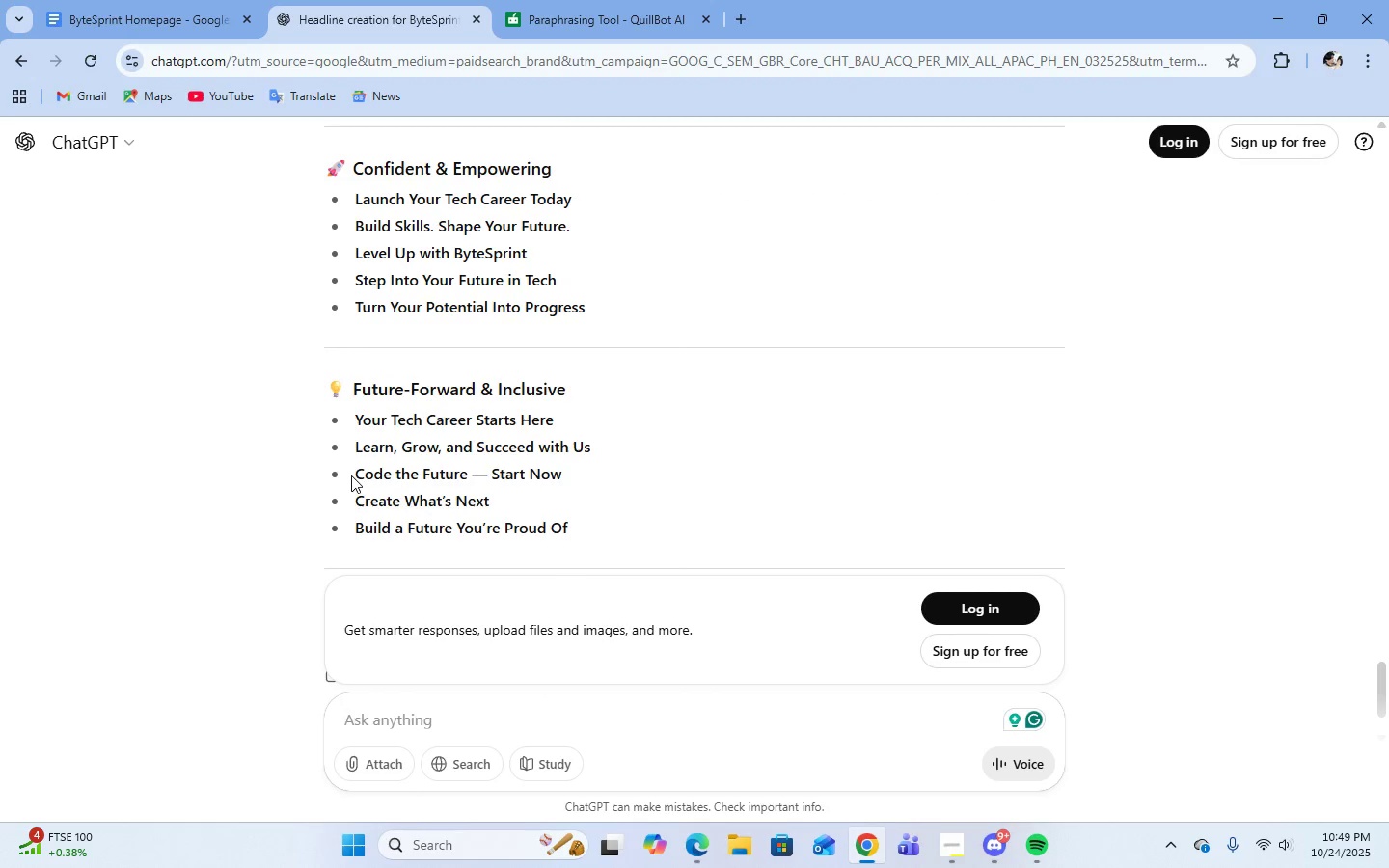 
left_click_drag(start_coordinate=[355, 477], to_coordinate=[568, 481])
 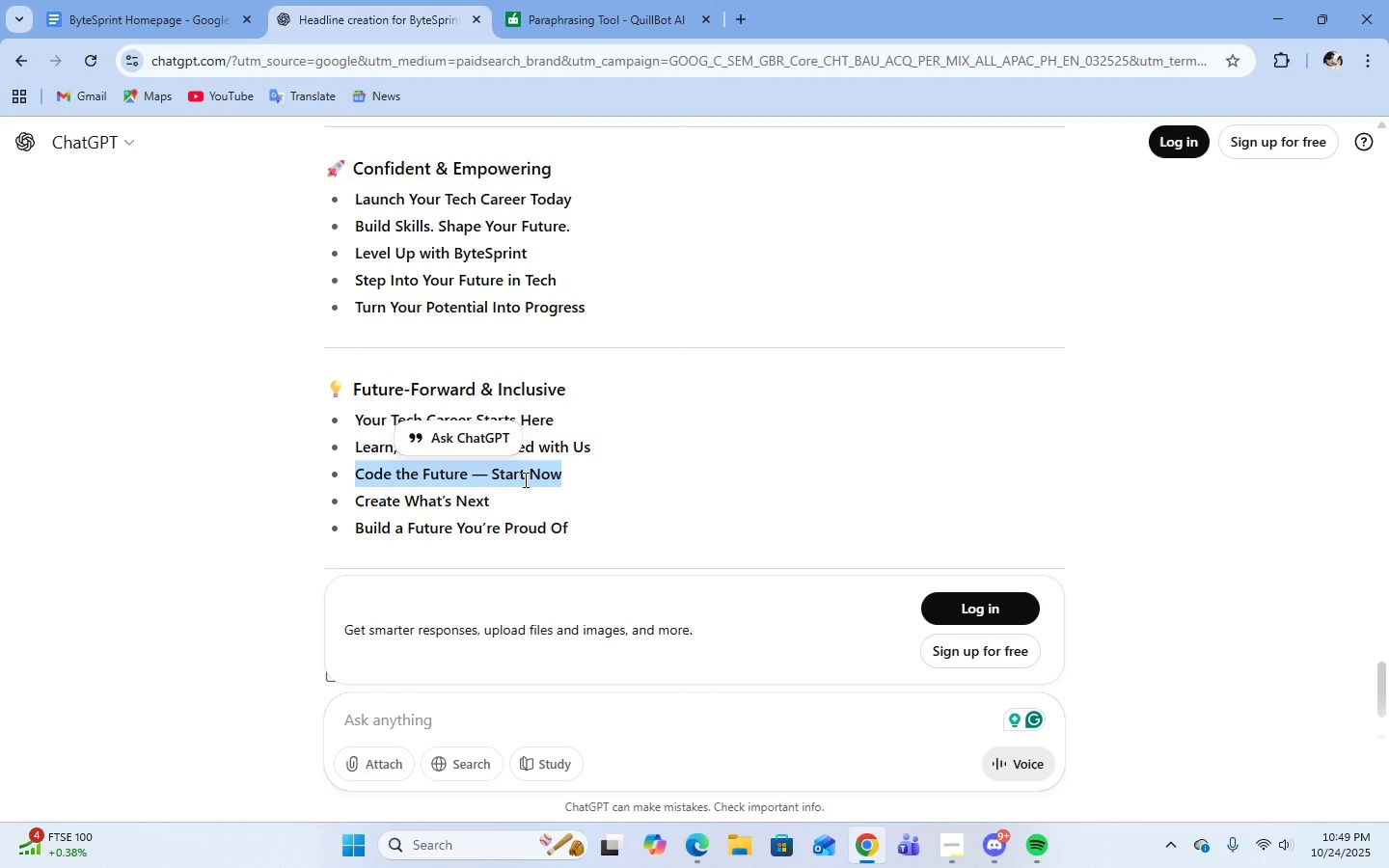 
right_click([524, 479])
 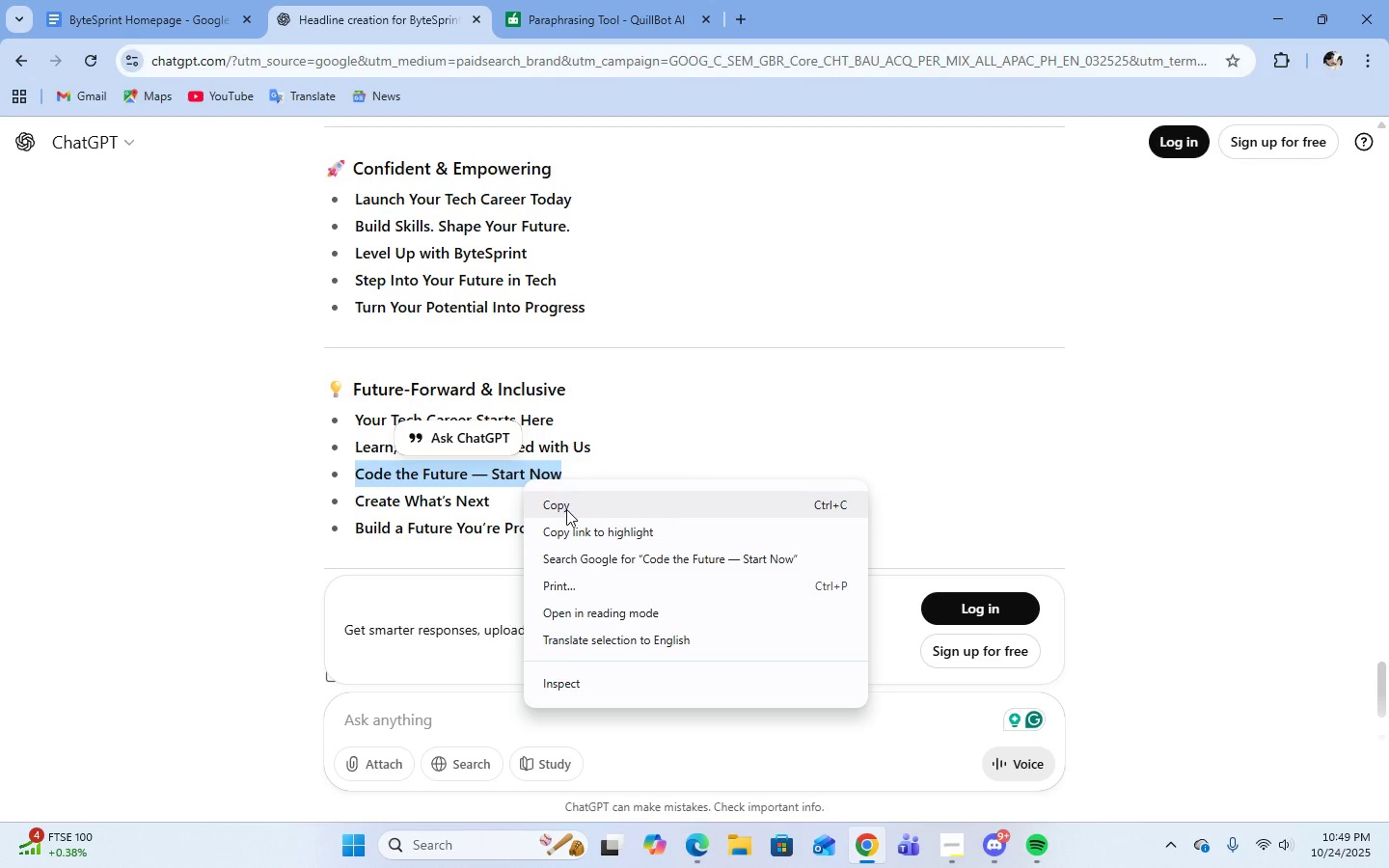 
left_click([566, 509])
 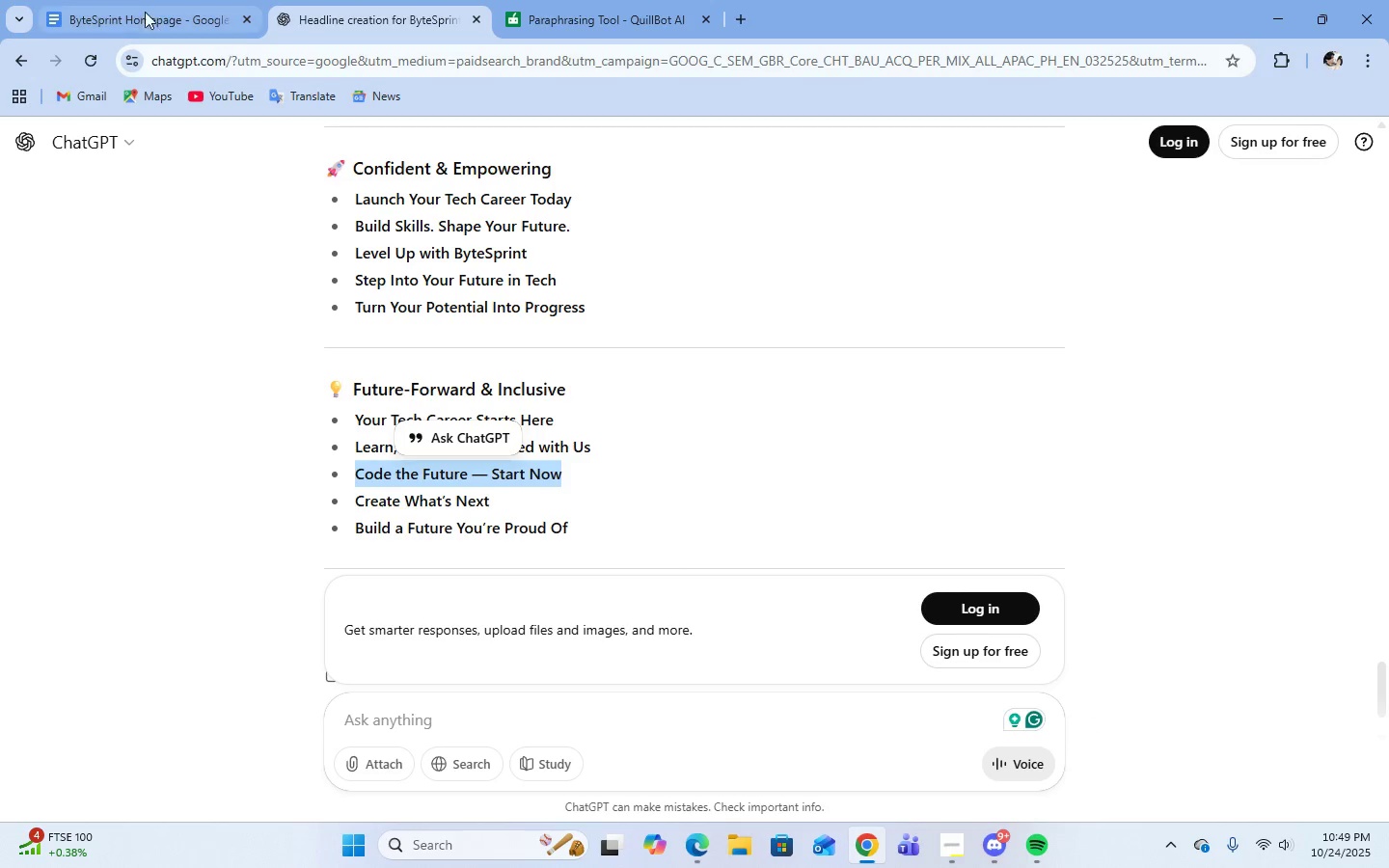 
left_click([136, 10])
 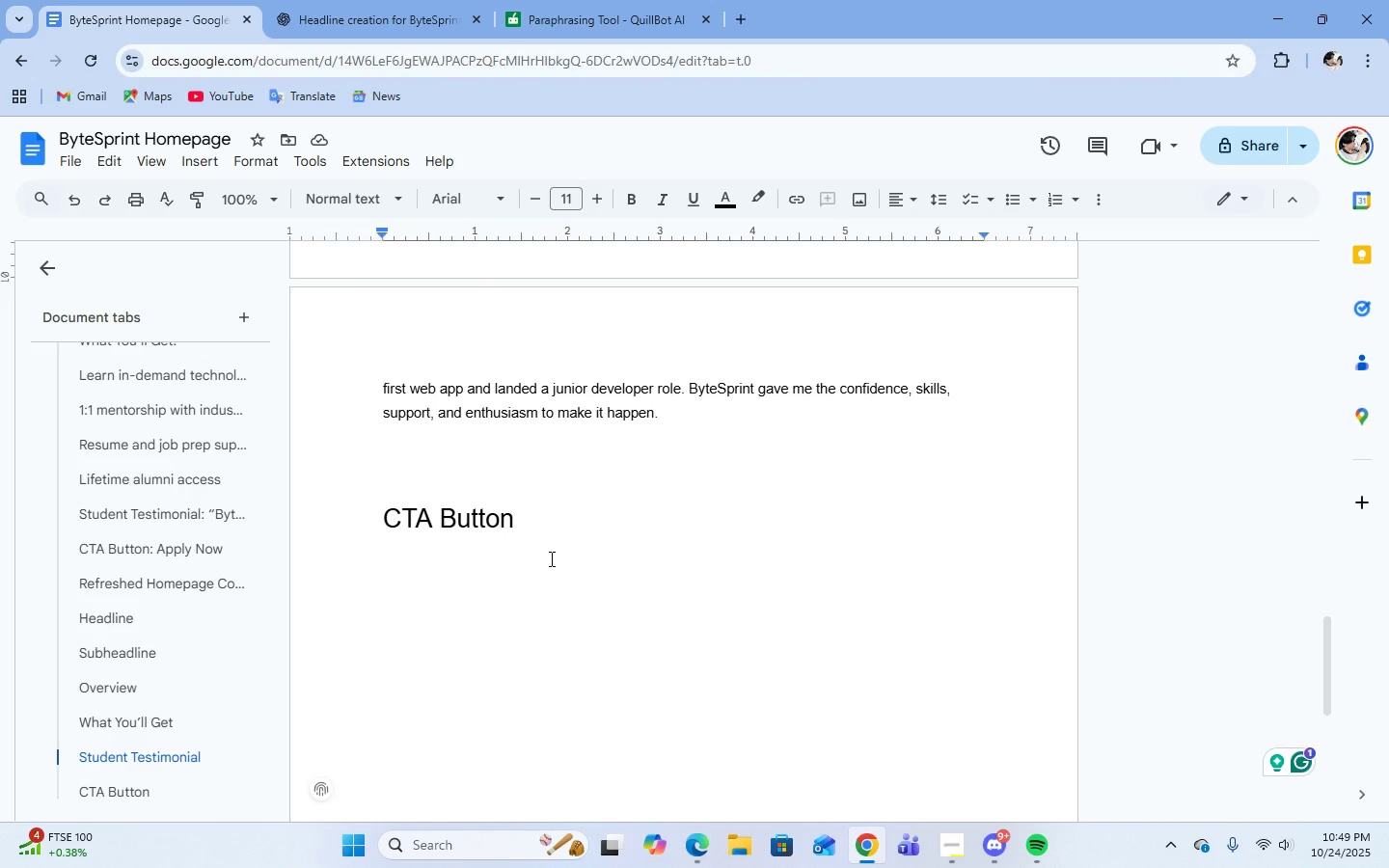 
left_click([550, 558])
 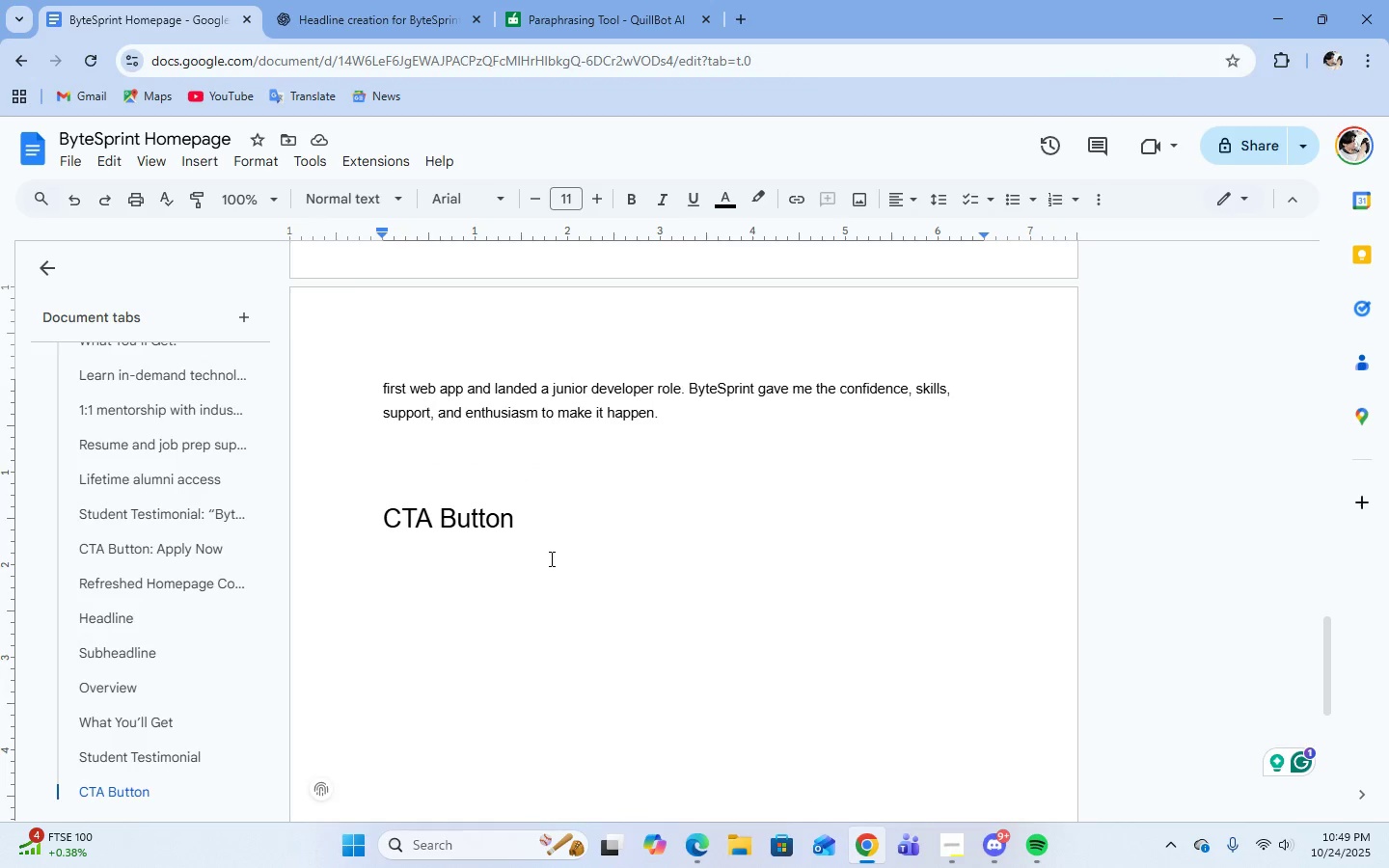 
key(Control+V)
 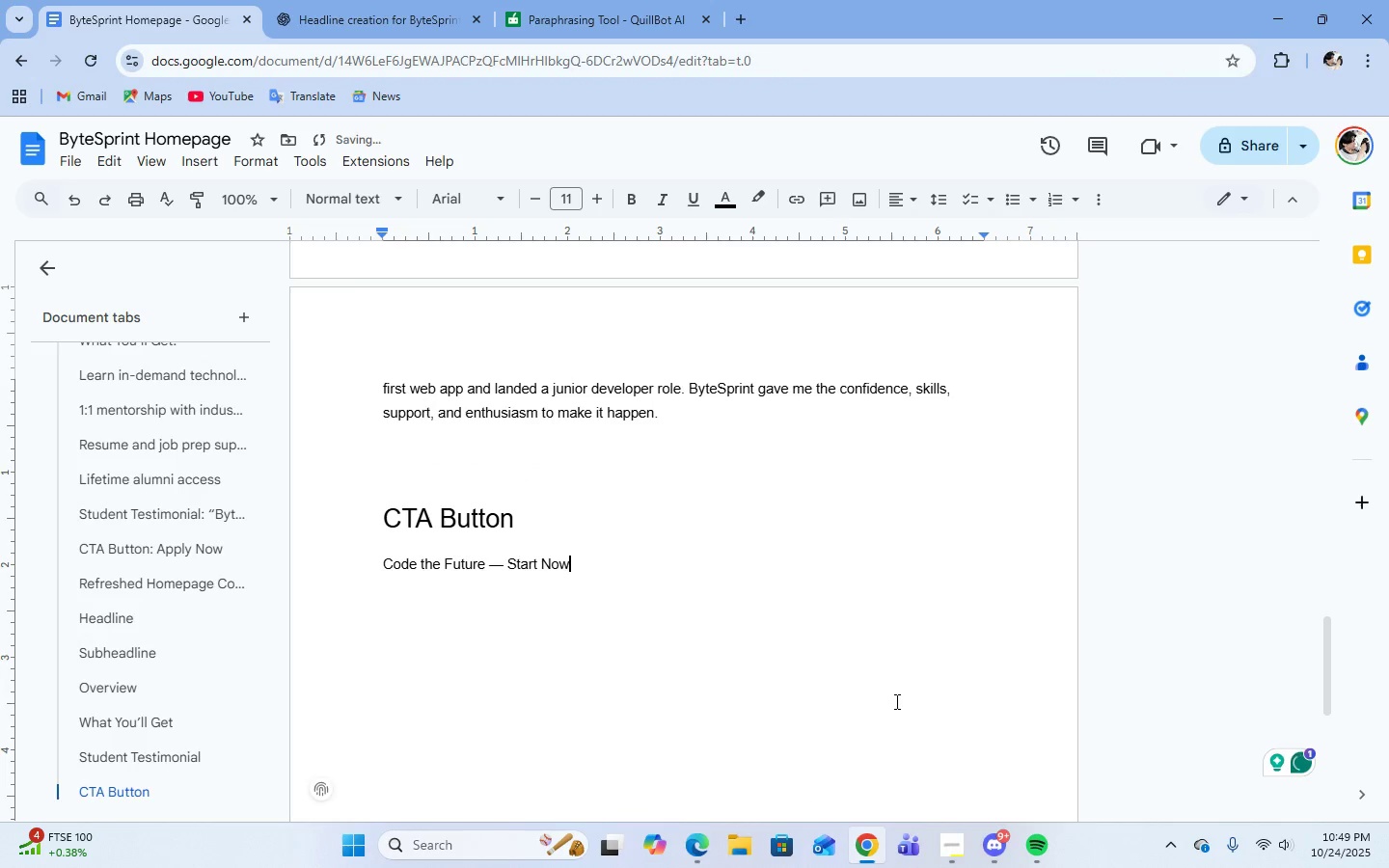 
key(Shift+1)
 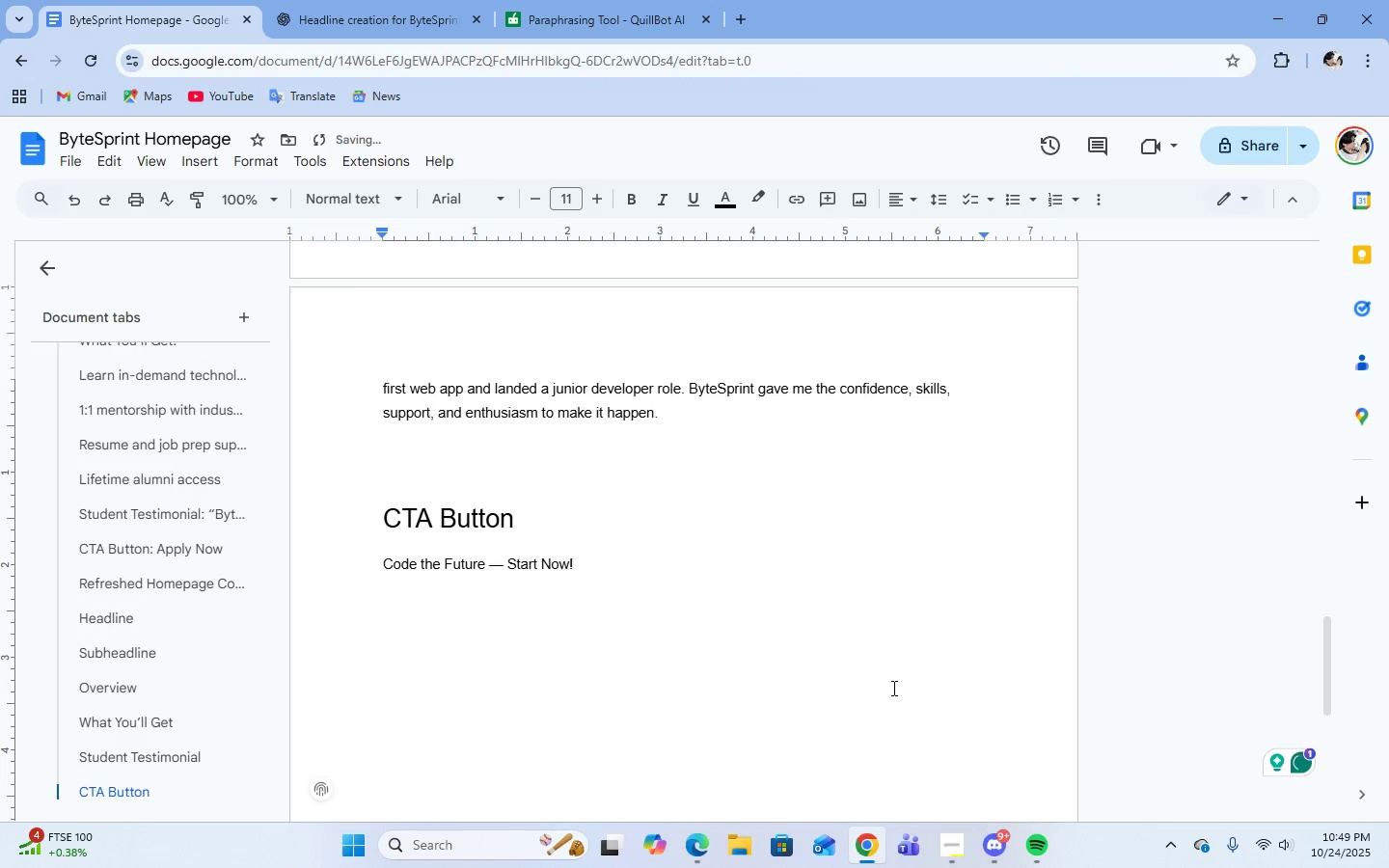 
scroll: coordinate [892, 688], scroll_direction: up, amount: 3.0
 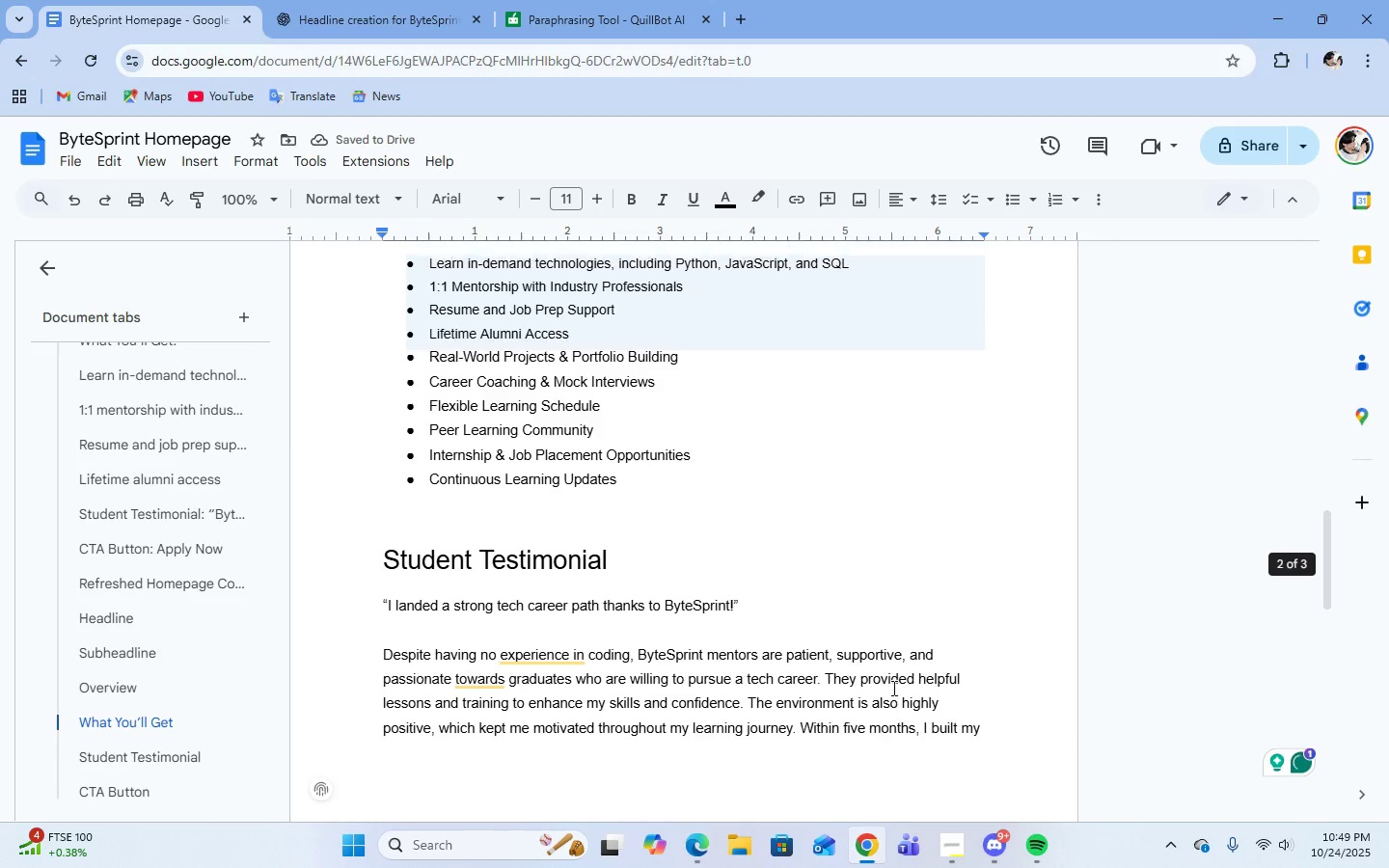 
scroll: coordinate [892, 688], scroll_direction: down, amount: 4.0
 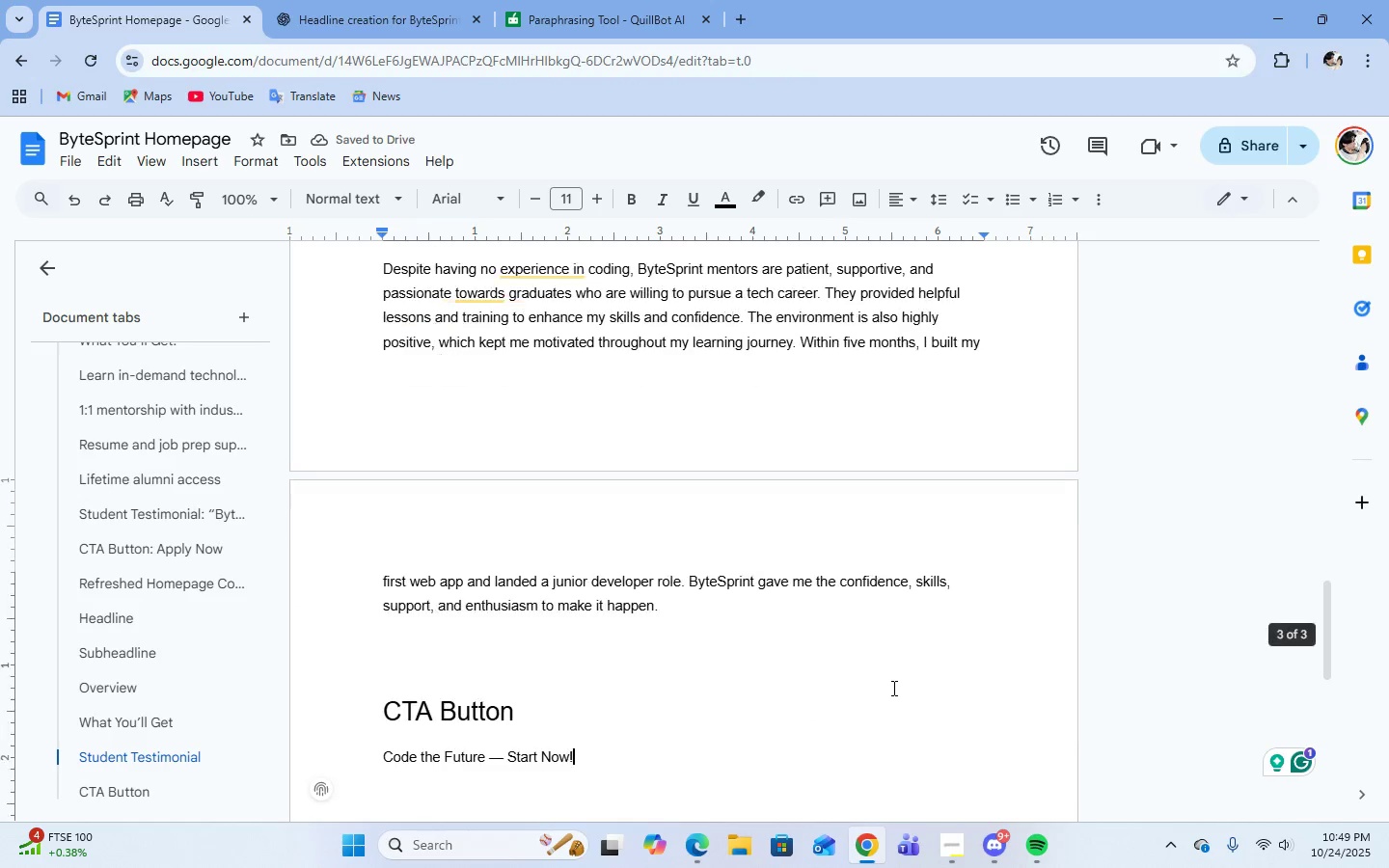 
key(Backspace)
 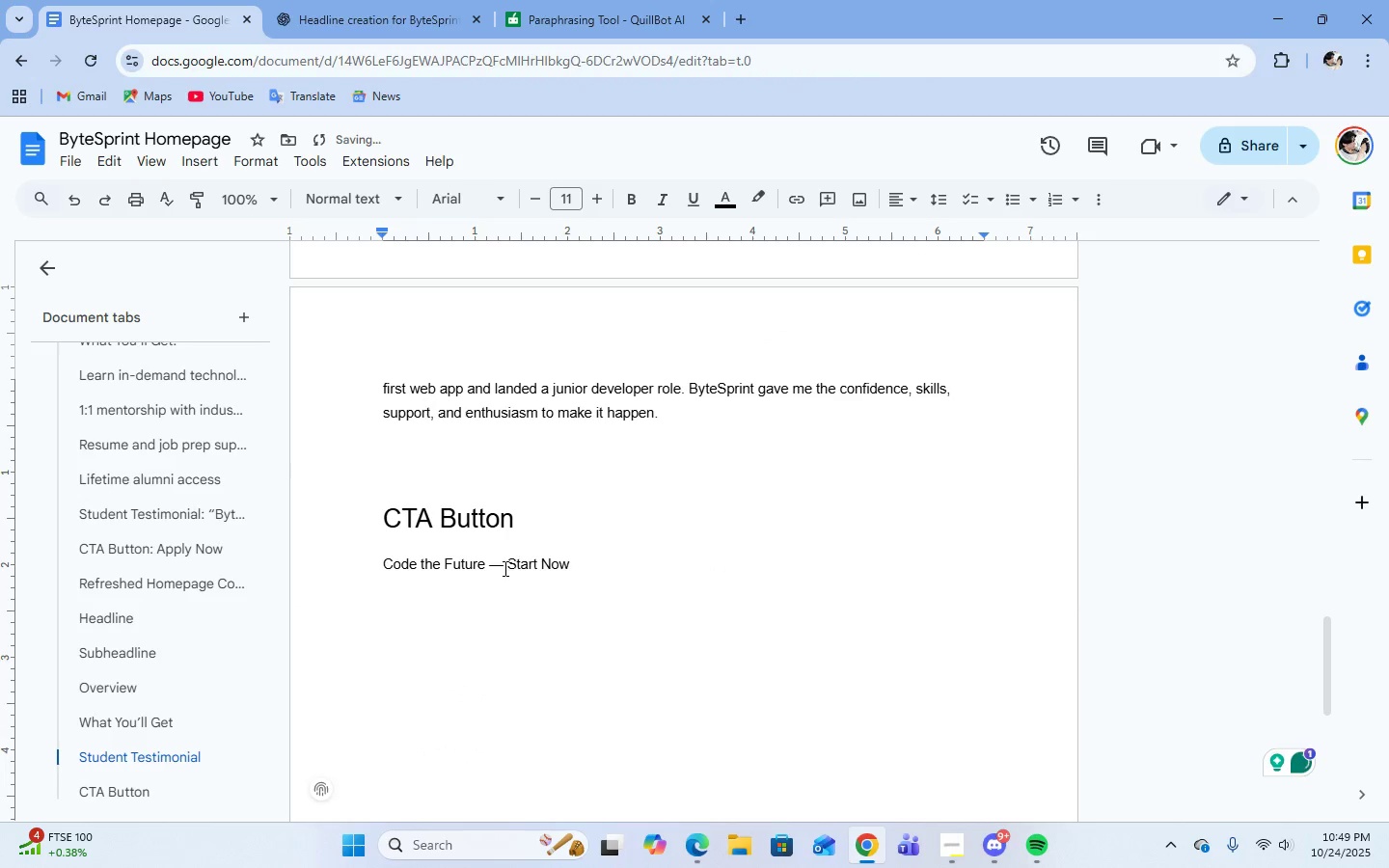 
left_click([505, 567])
 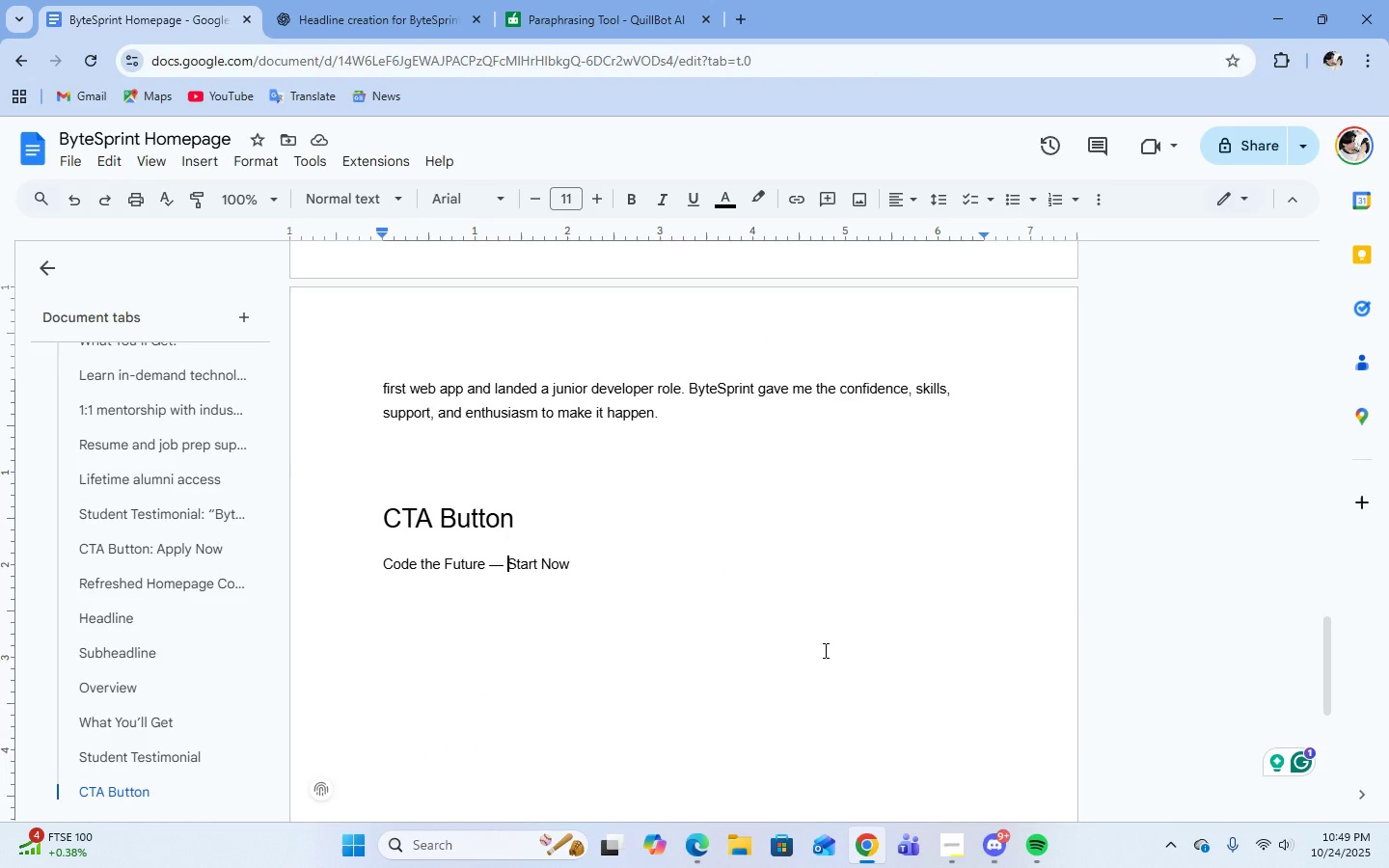 
wait(8.17)
 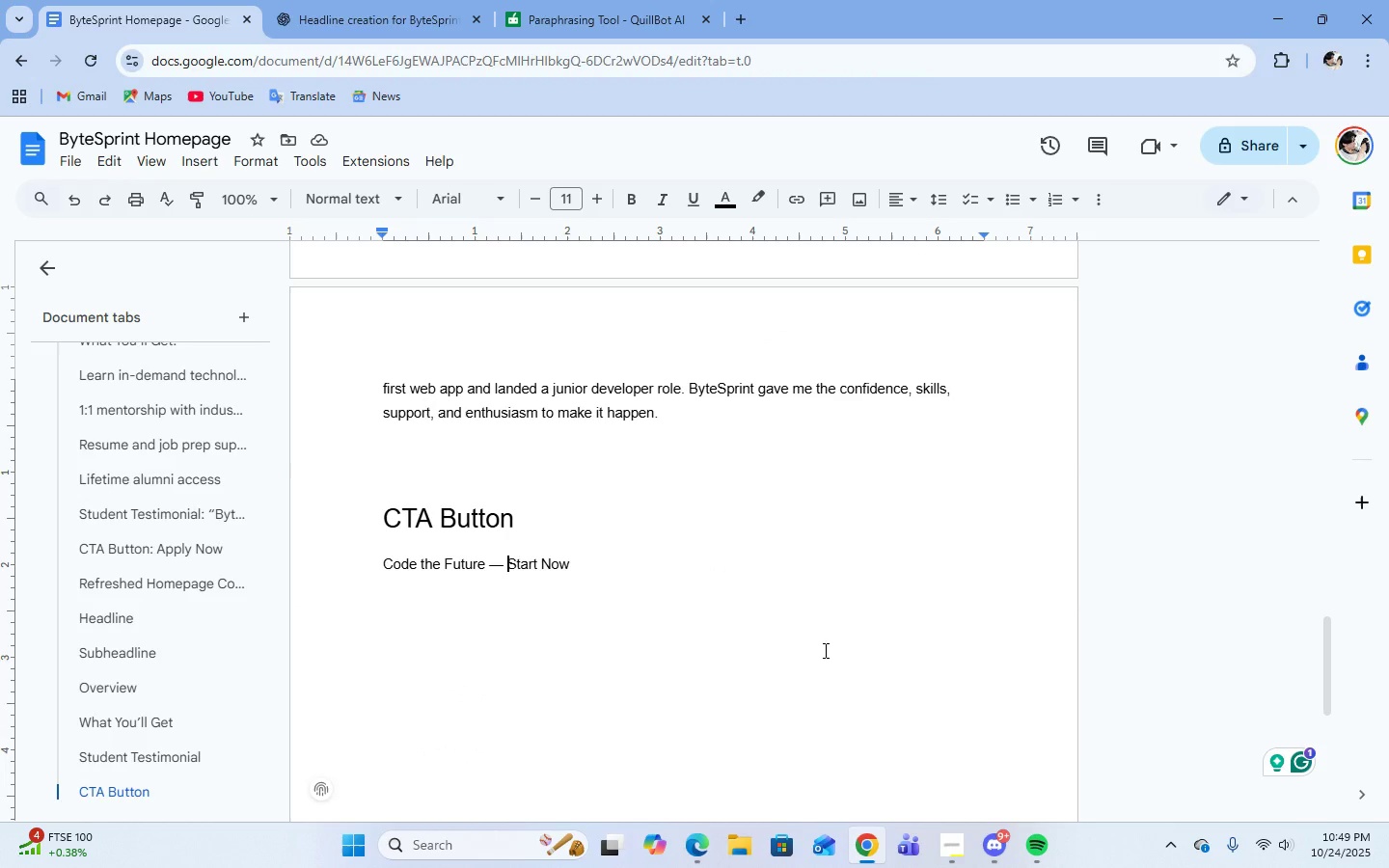 
left_click([391, 27])
 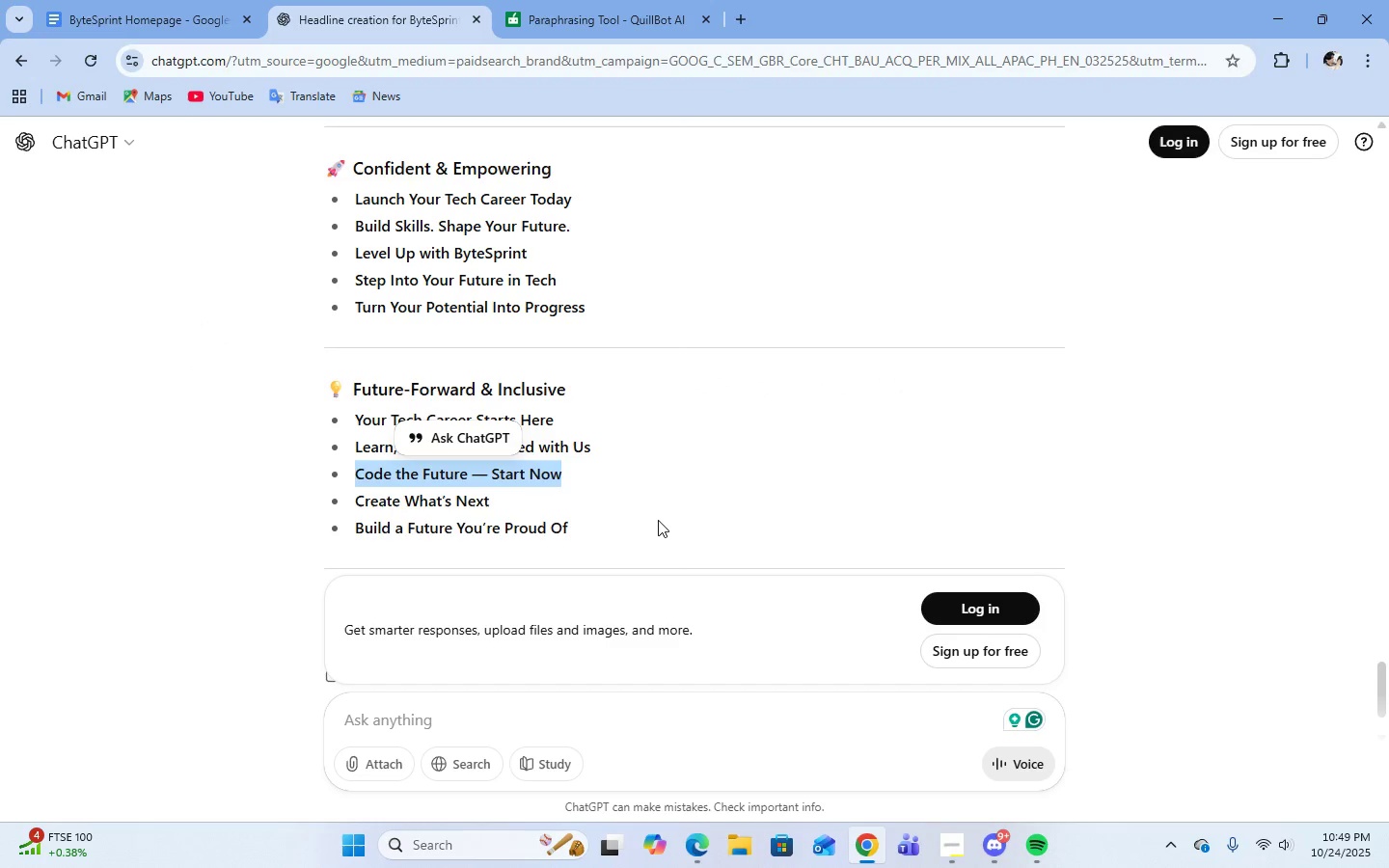 
scroll: coordinate [664, 520], scroll_direction: up, amount: 2.0
 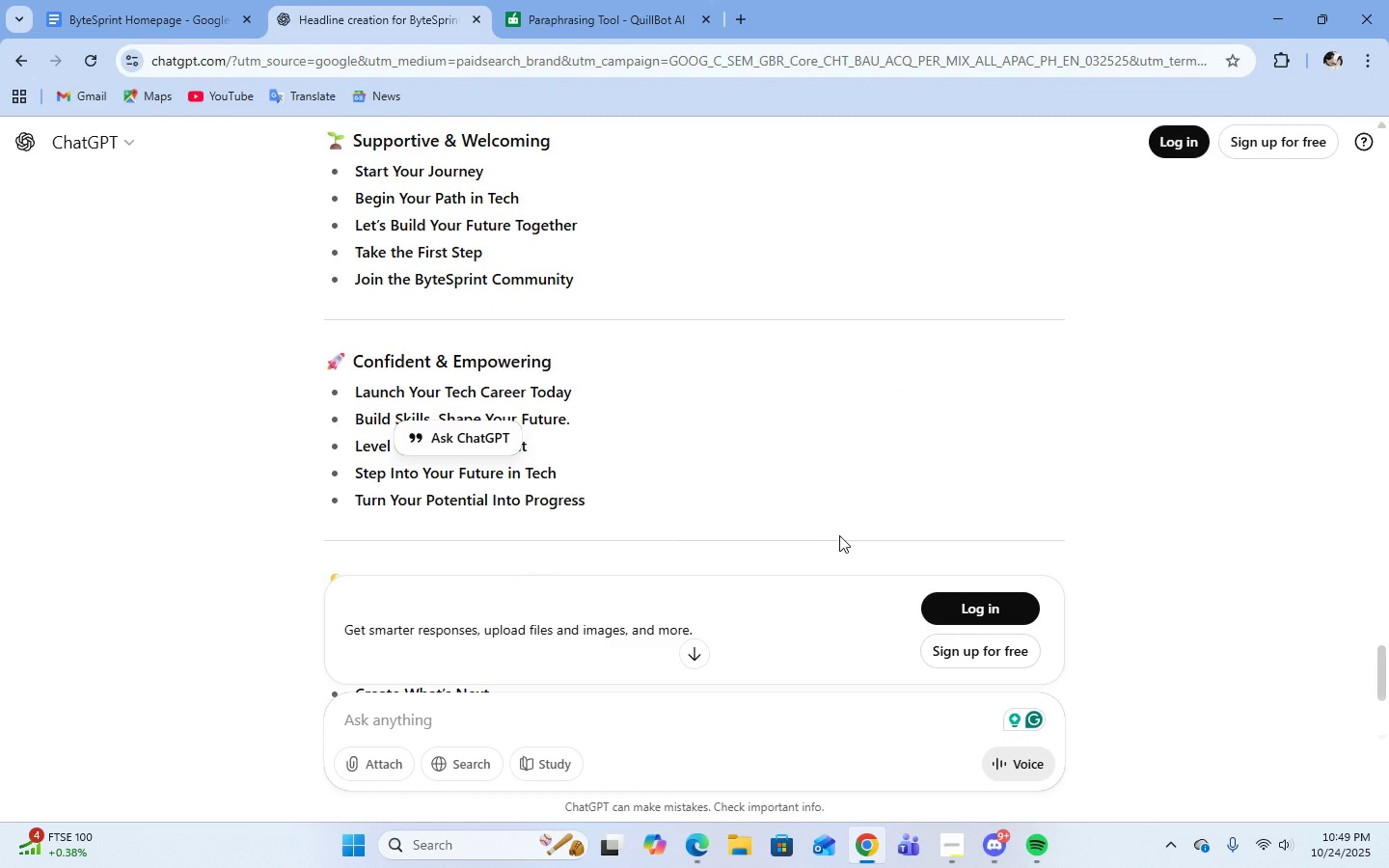 
left_click([613, 480])
 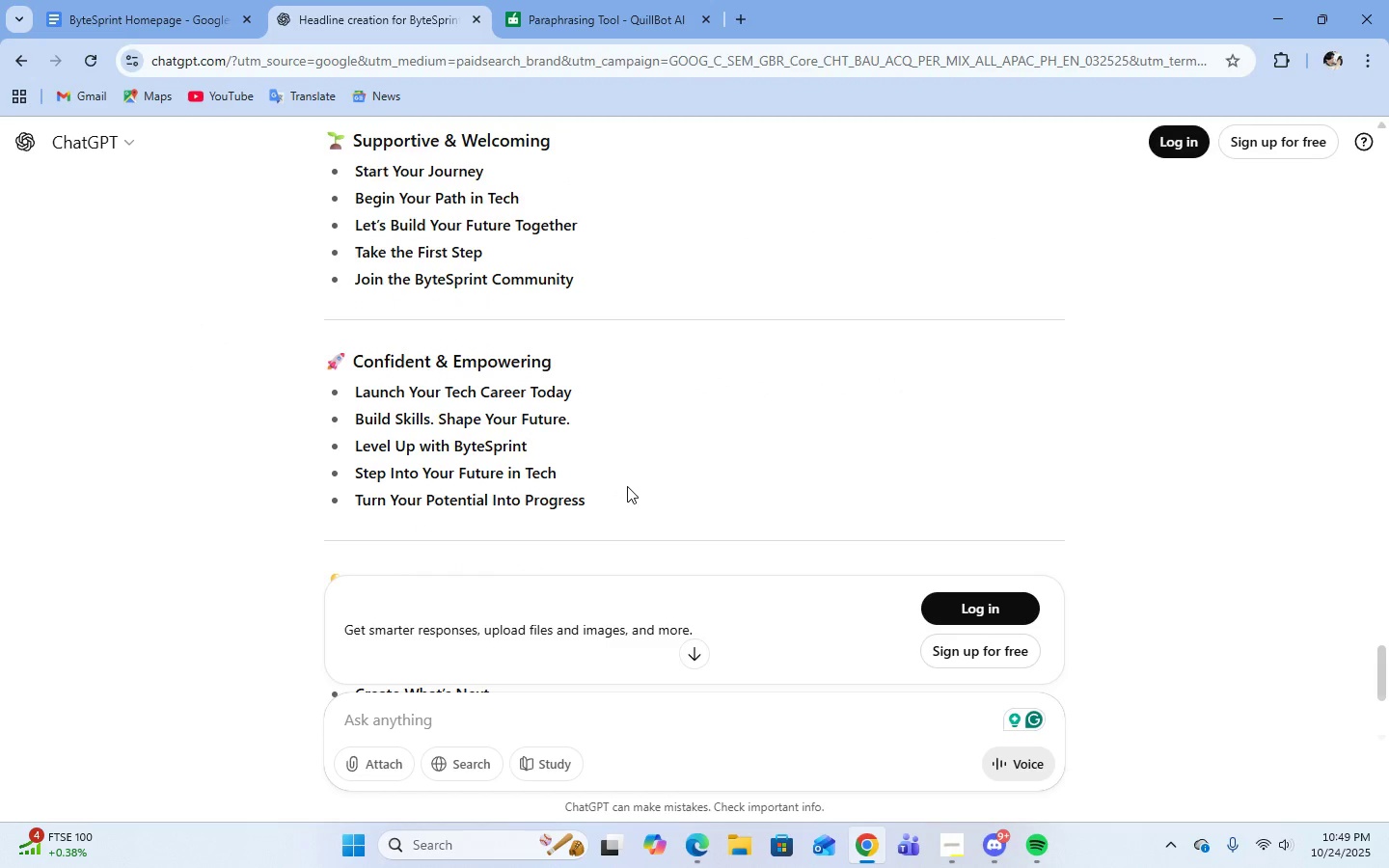 
scroll: coordinate [627, 486], scroll_direction: down, amount: 2.0
 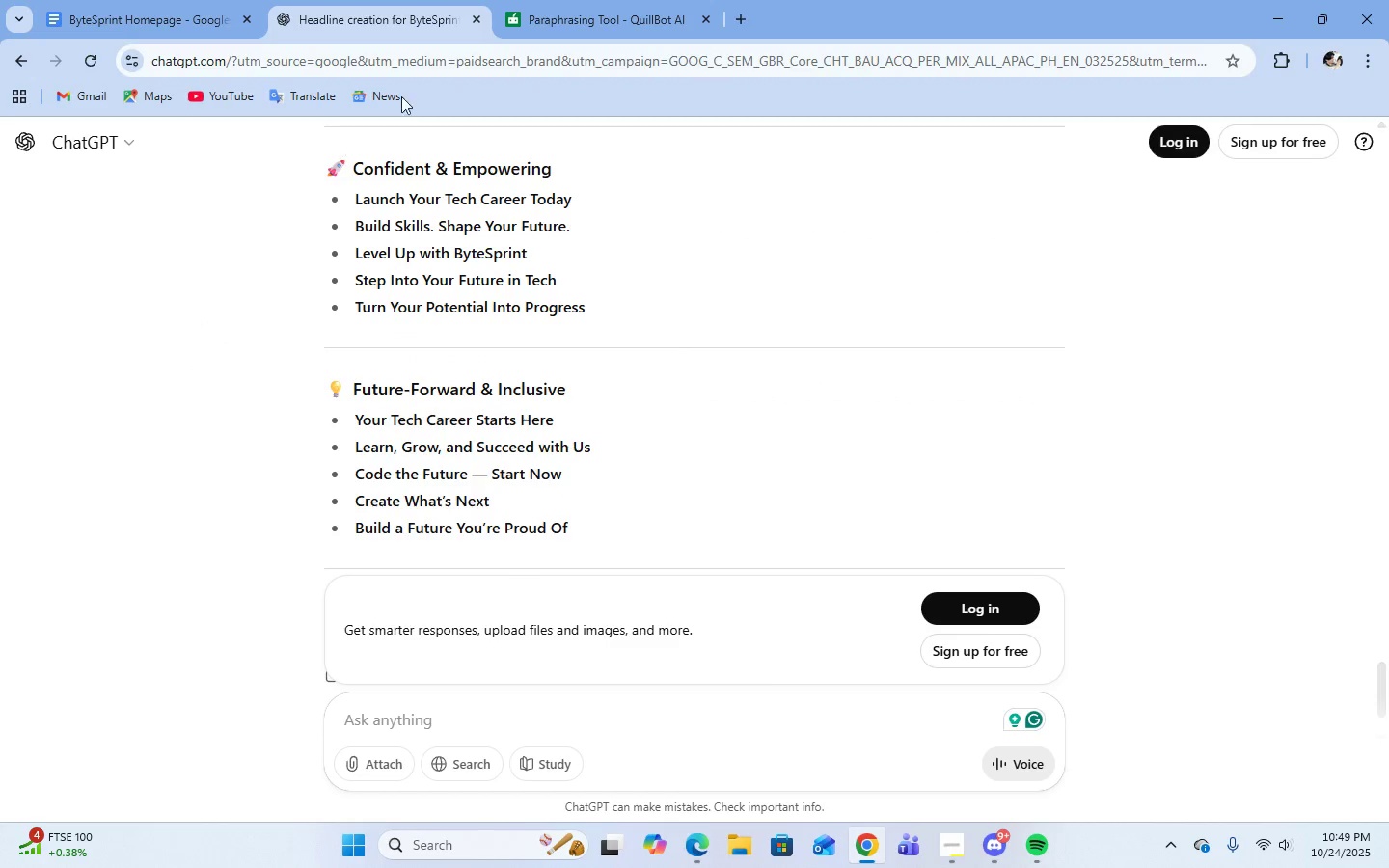 
left_click([575, 9])
 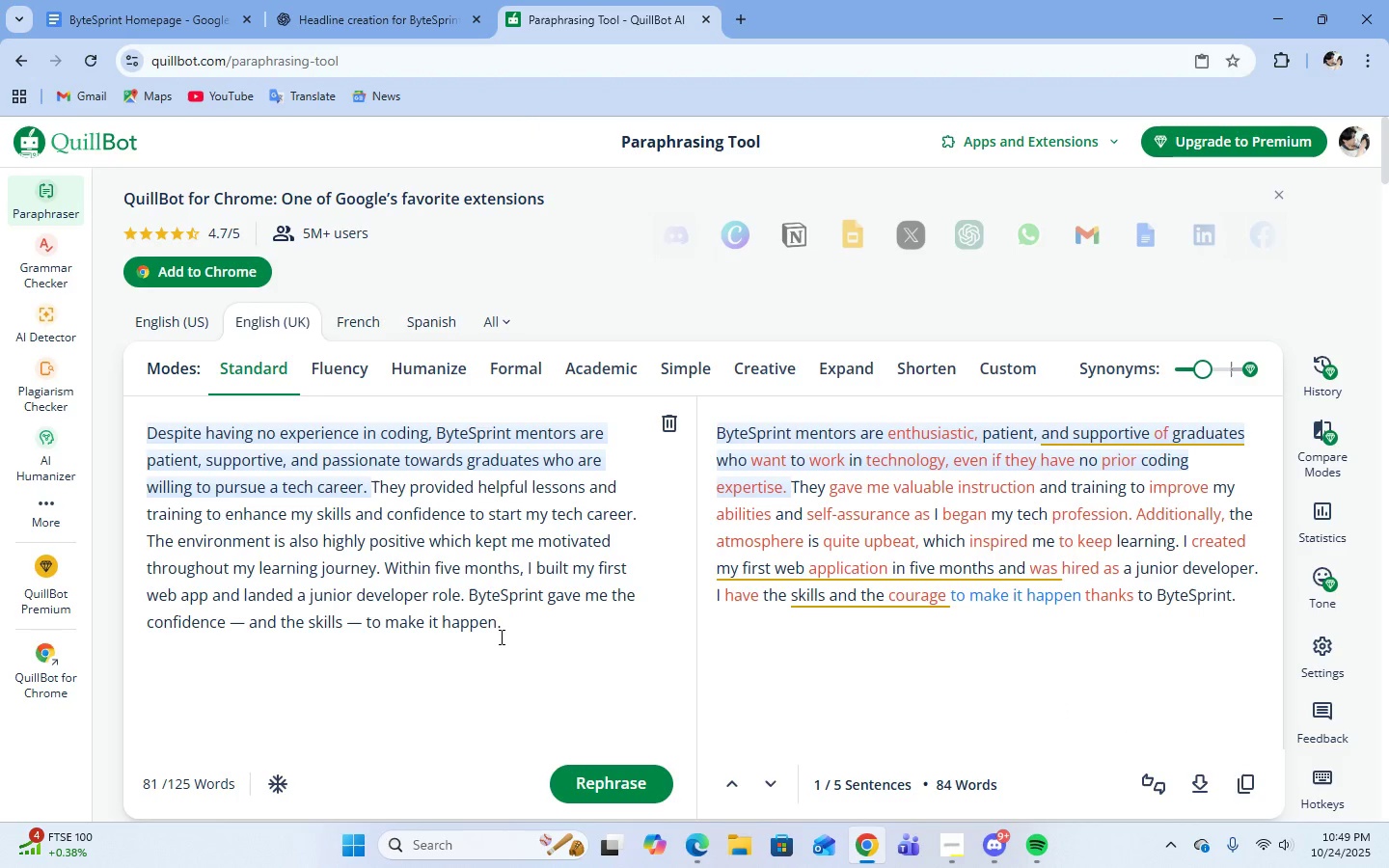 
left_click_drag(start_coordinate=[510, 629], to_coordinate=[116, 423])
 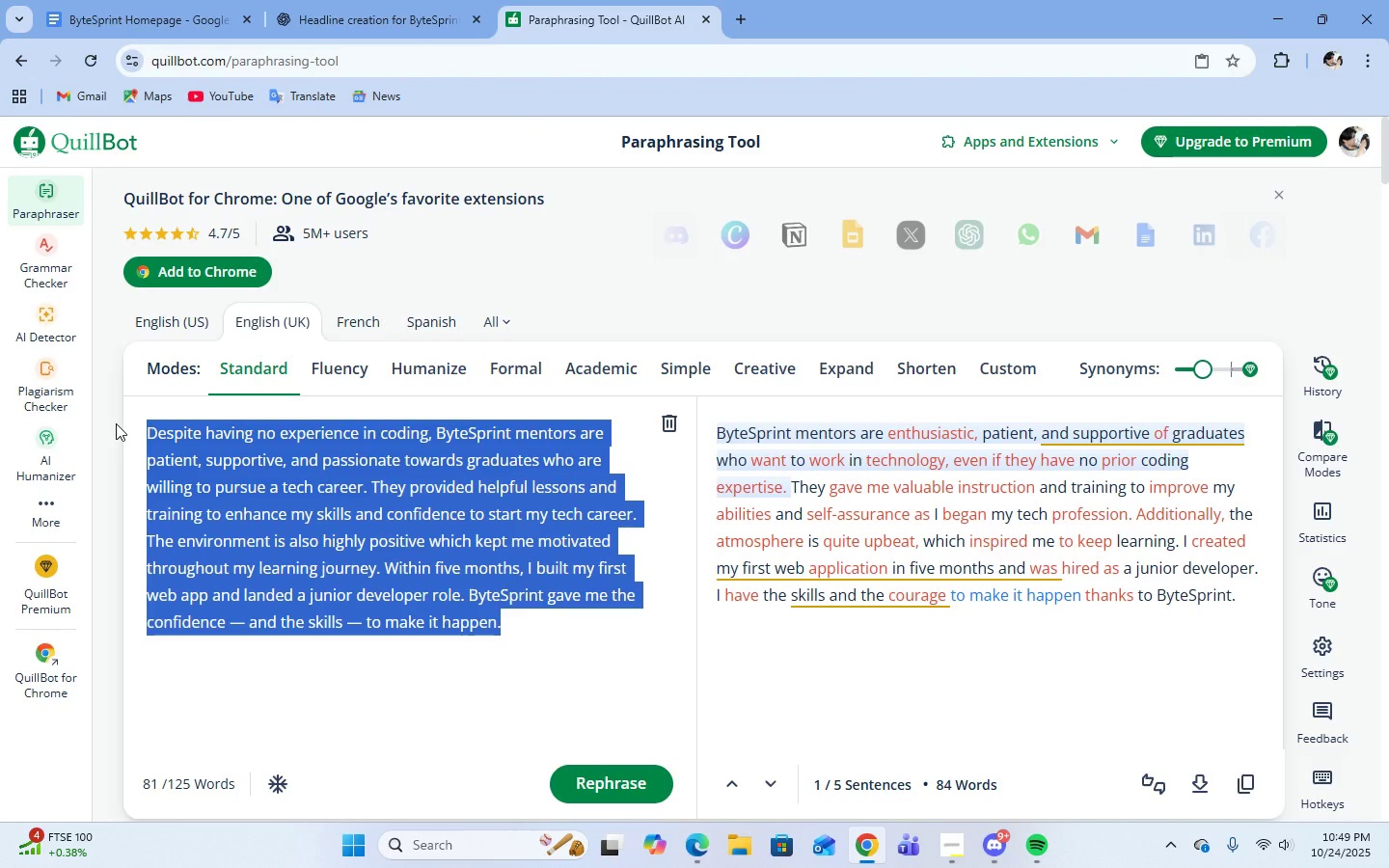 
key(Control+V)
 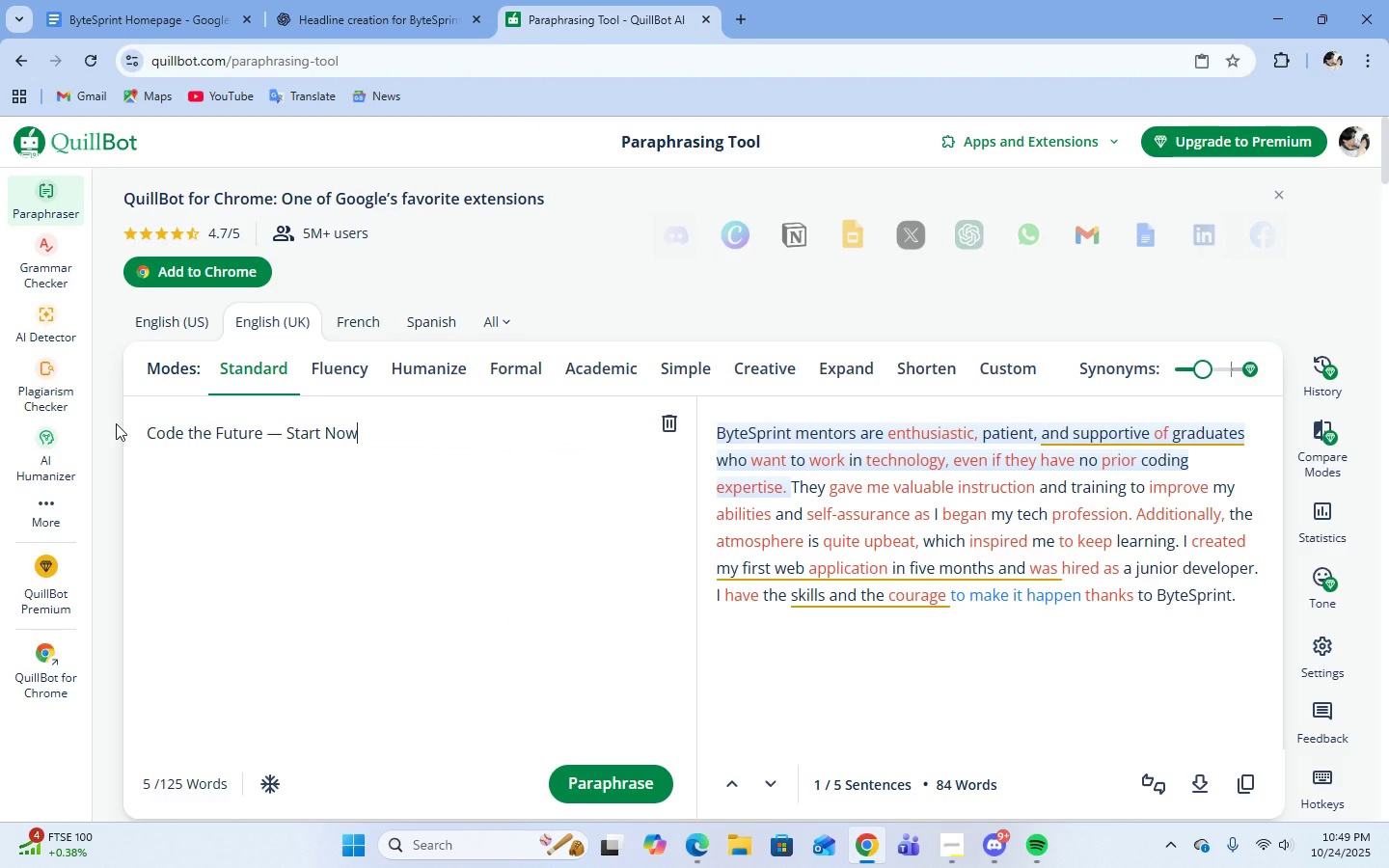 
key(Enter)
 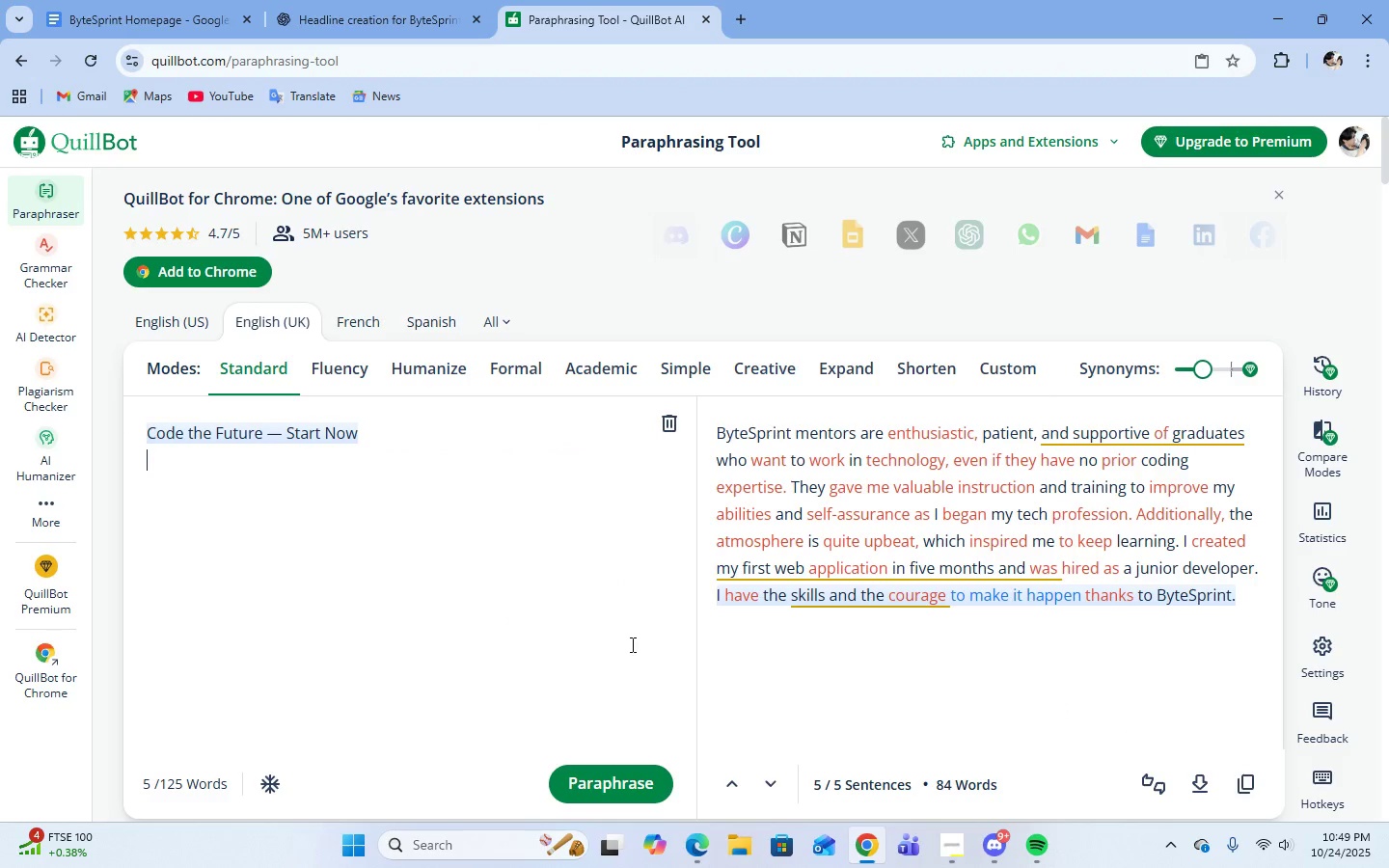 
left_click([628, 790])
 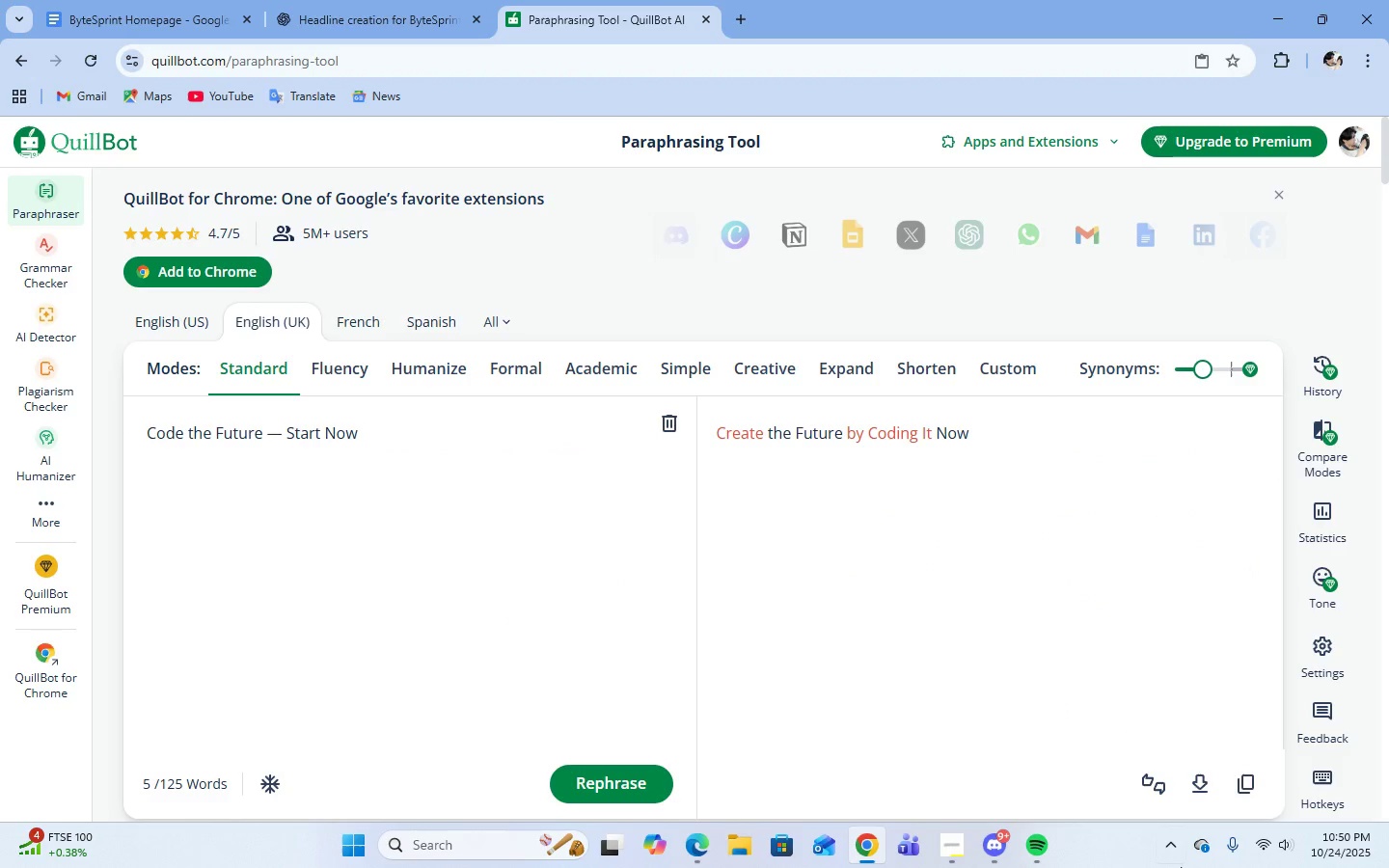 
wait(5.76)
 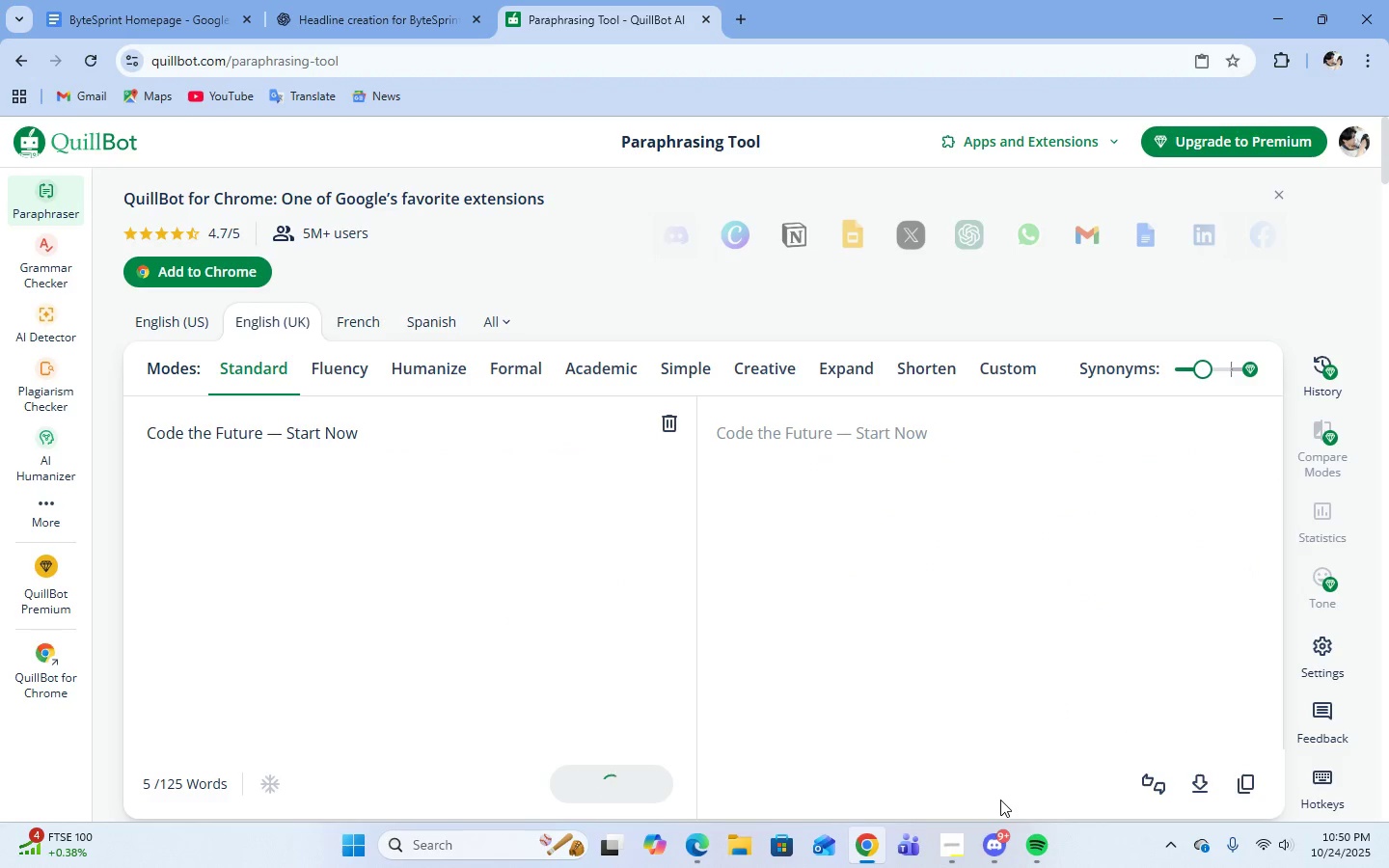 
left_click([384, 443])
 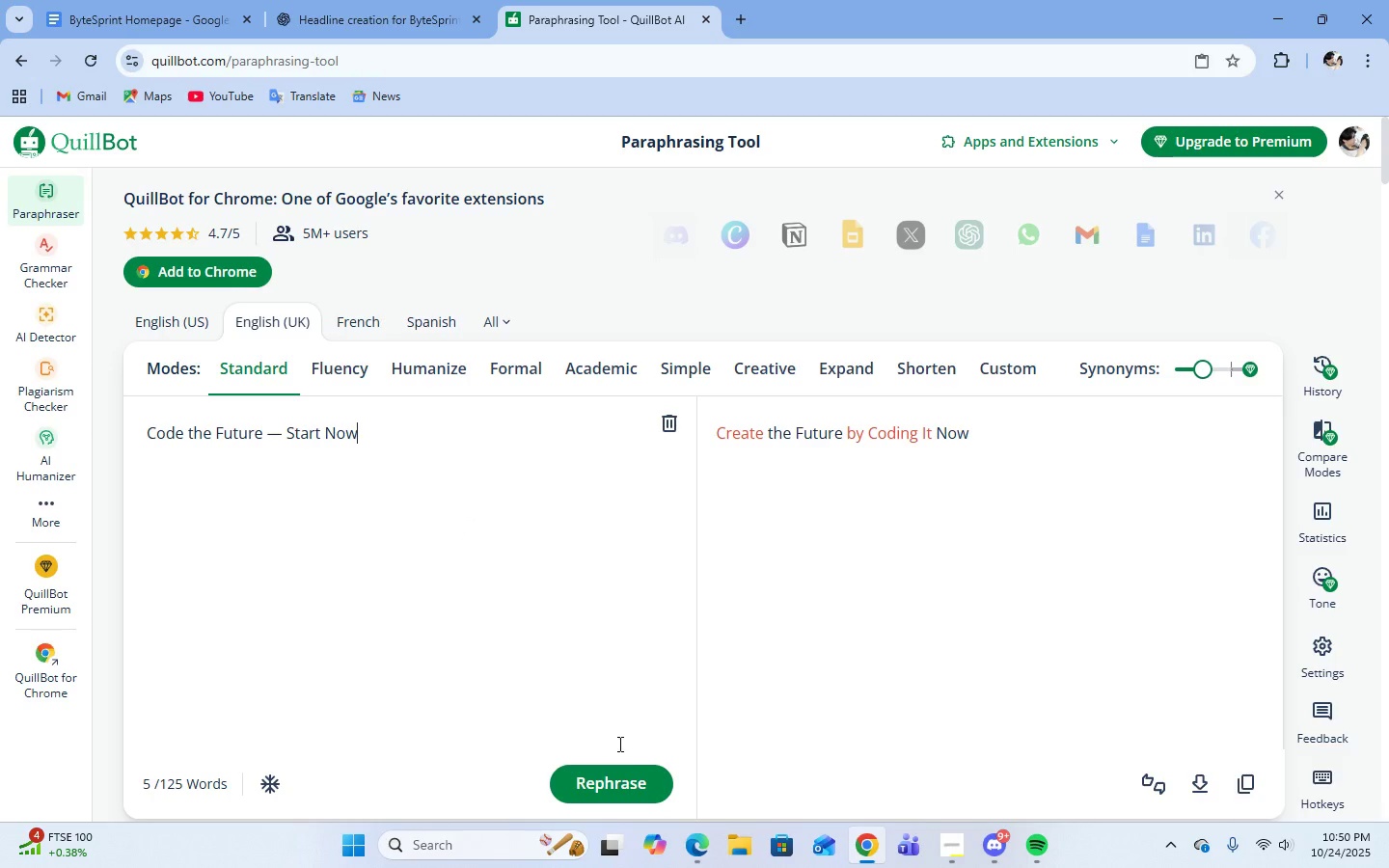 
left_click([622, 782])
 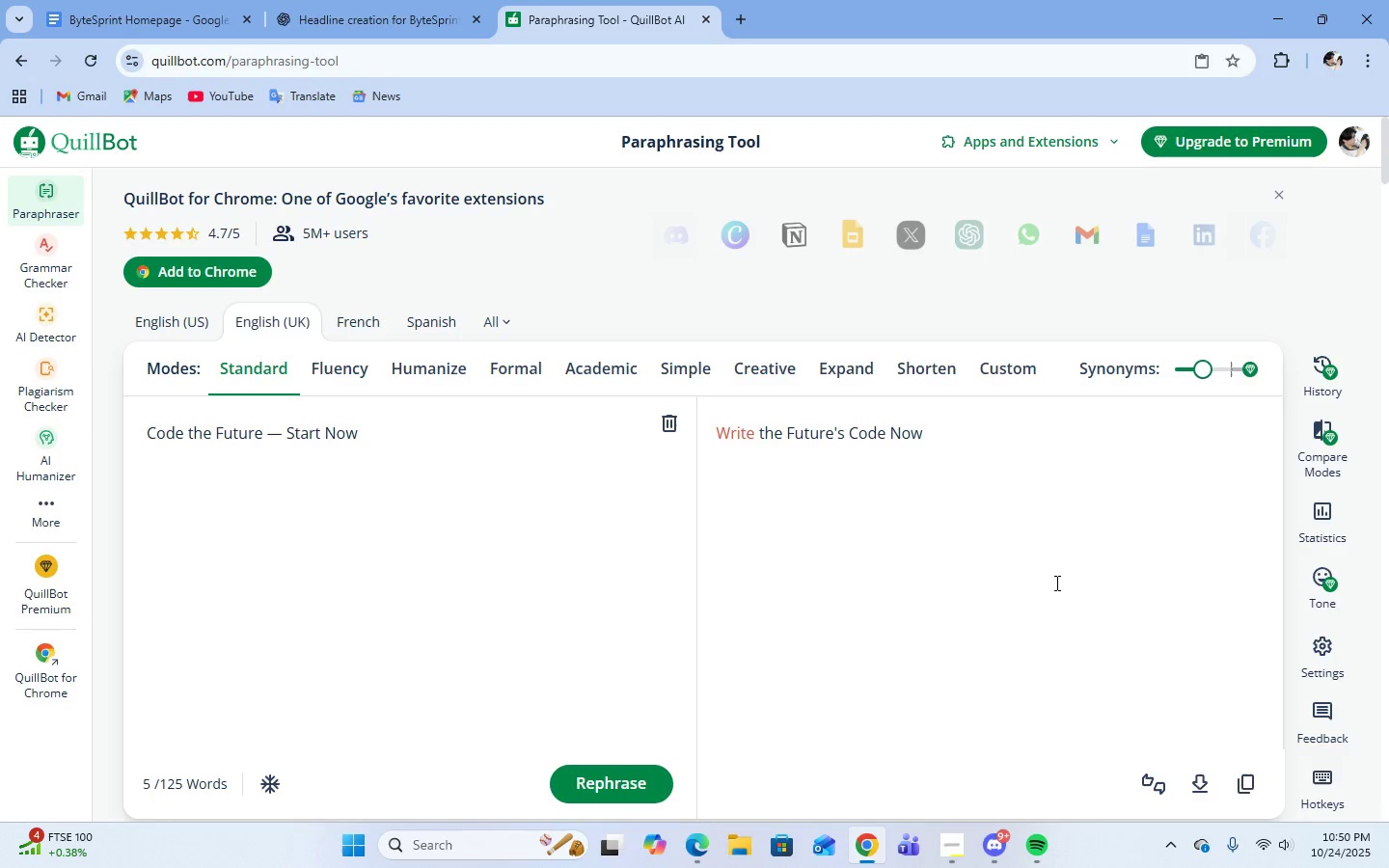 
left_click([625, 776])
 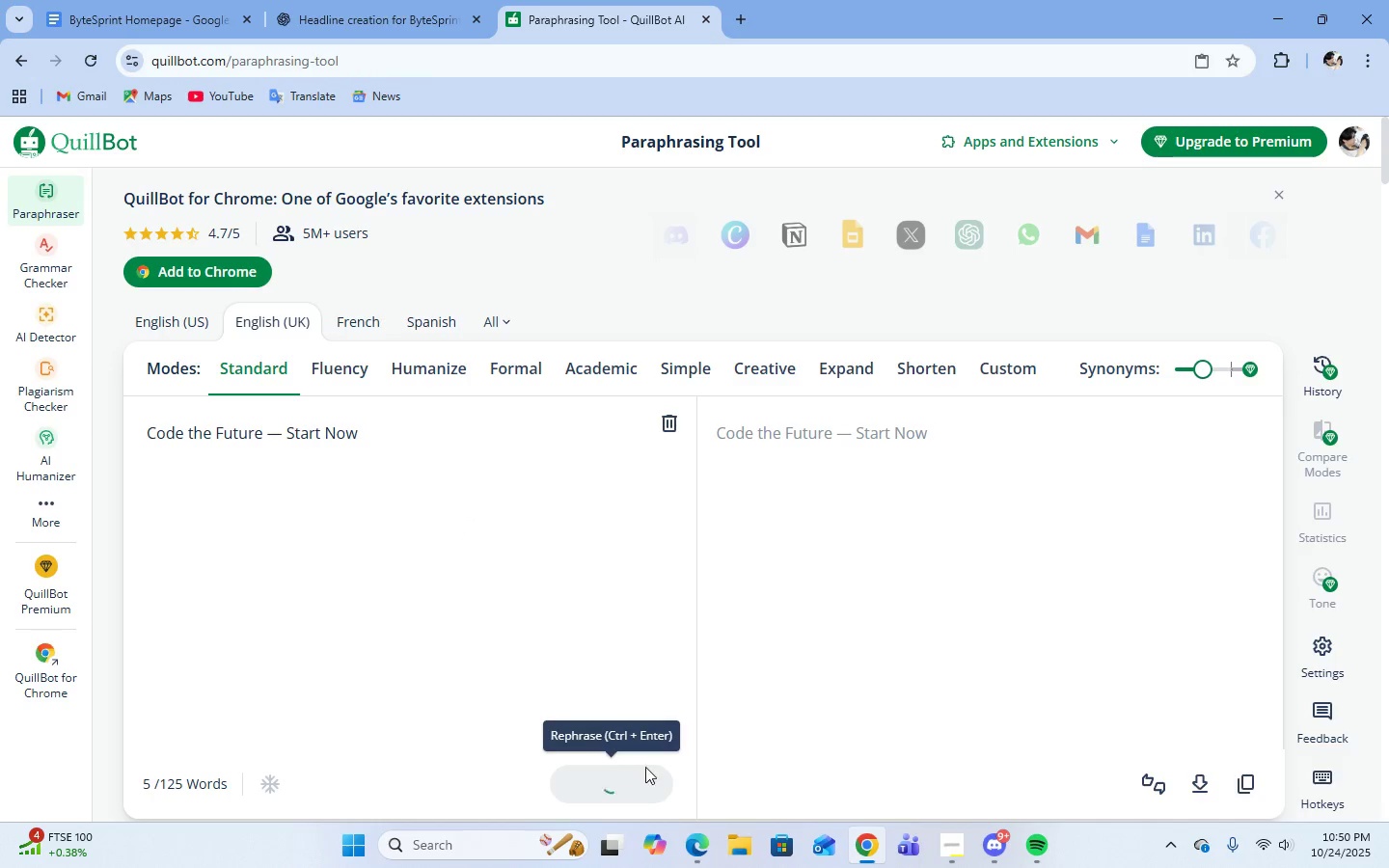 
mouse_move([858, 650])
 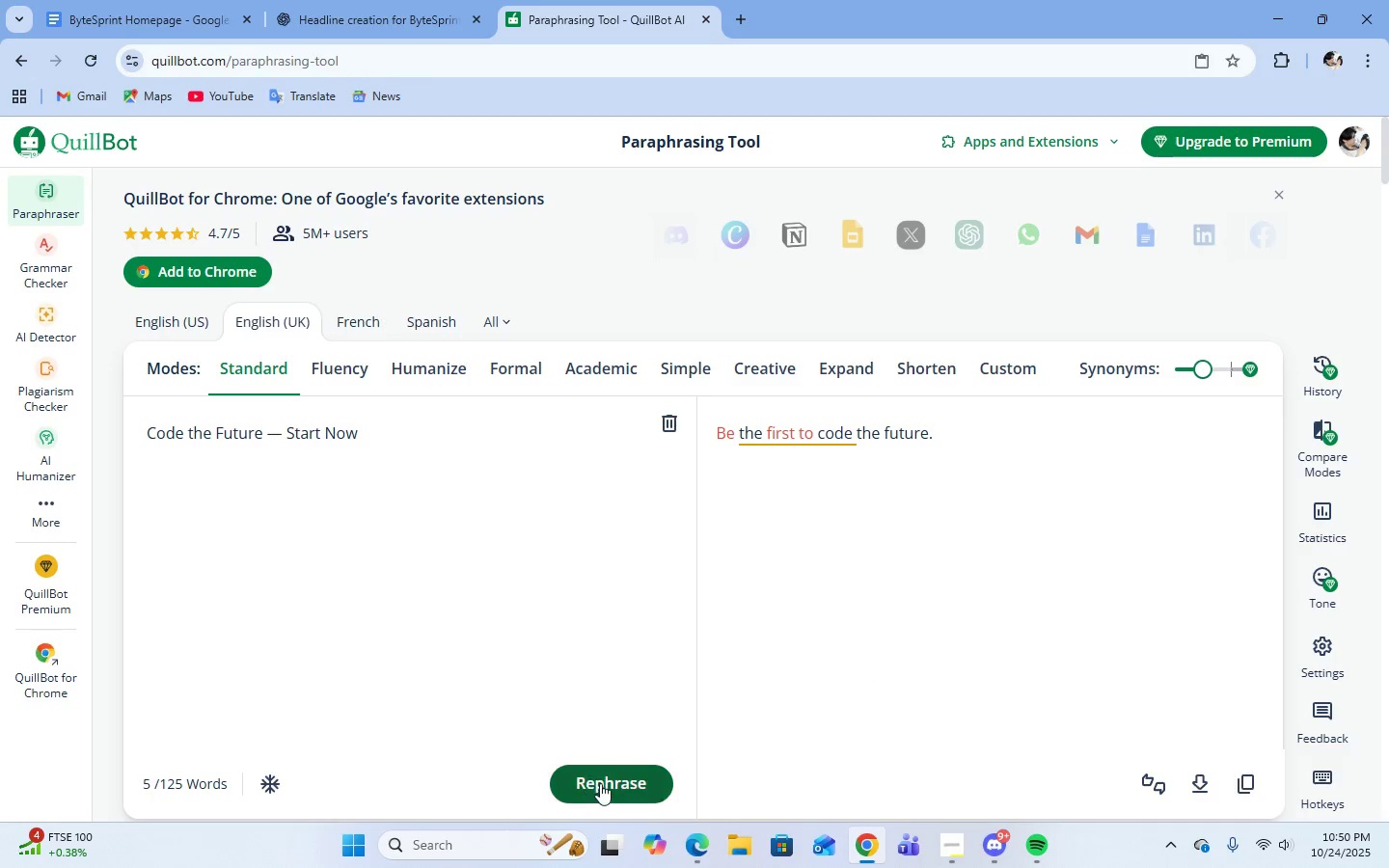 
left_click([602, 784])
 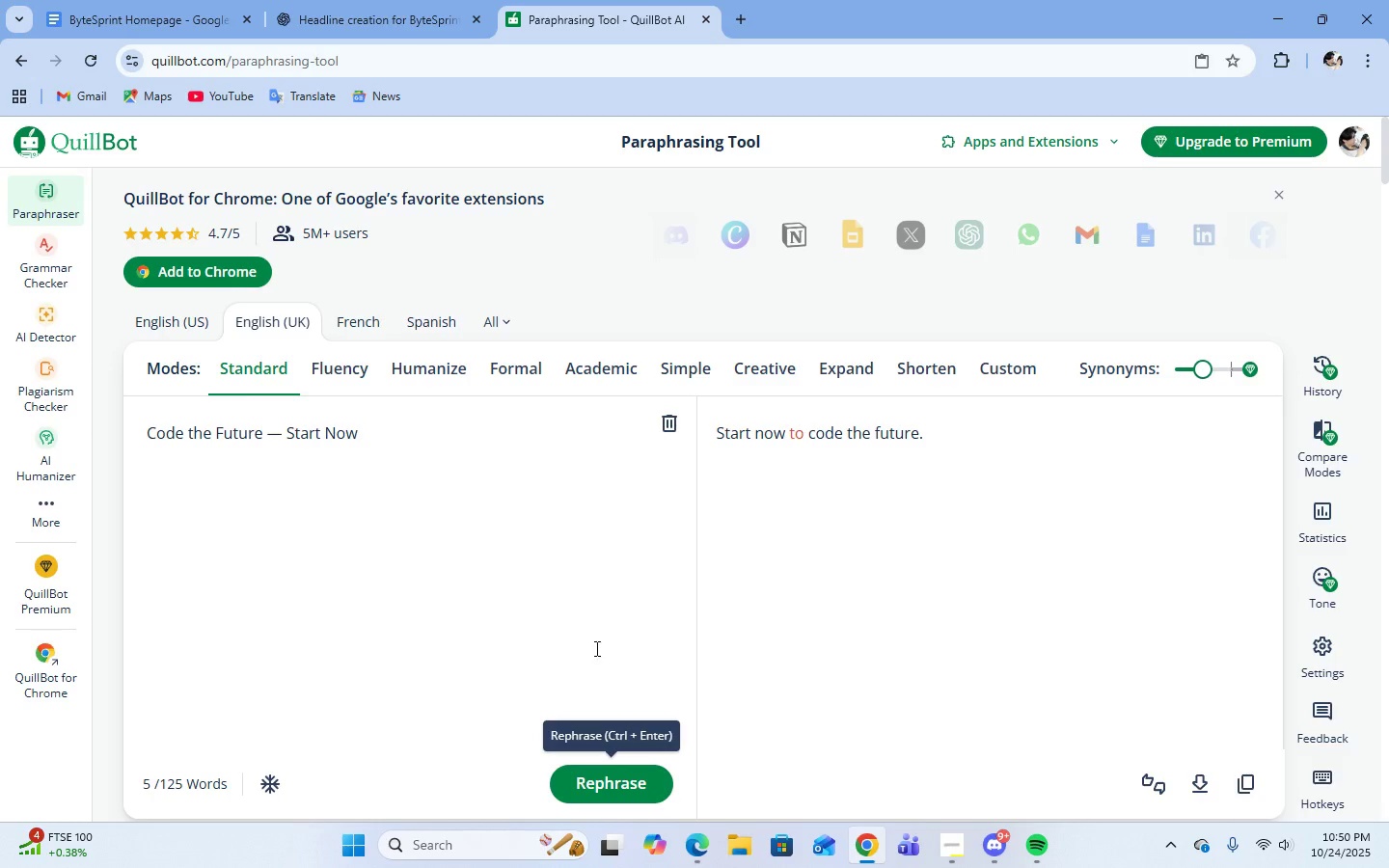 
left_click([430, 0])
 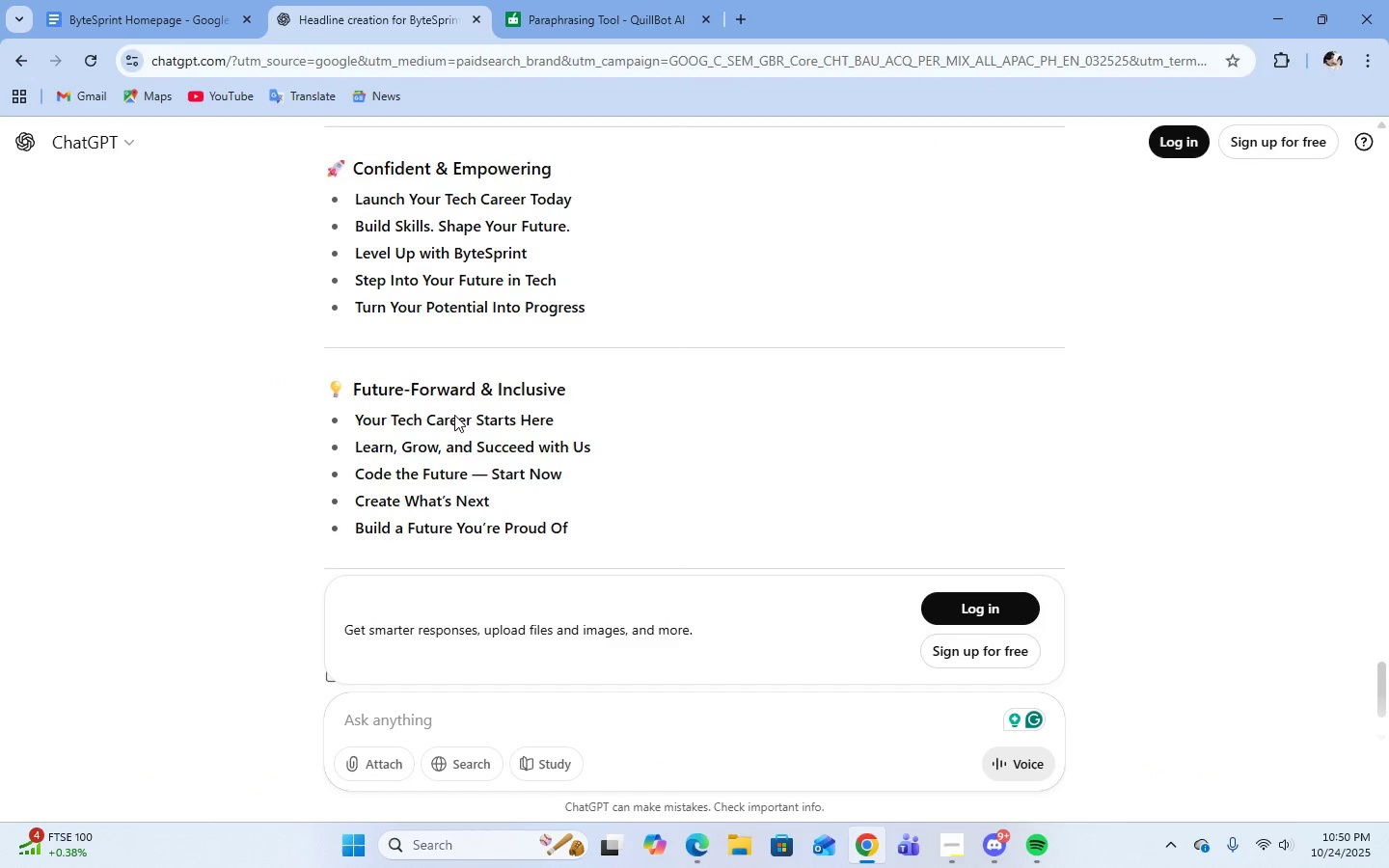 
scroll: coordinate [562, 504], scroll_direction: up, amount: 2.0
 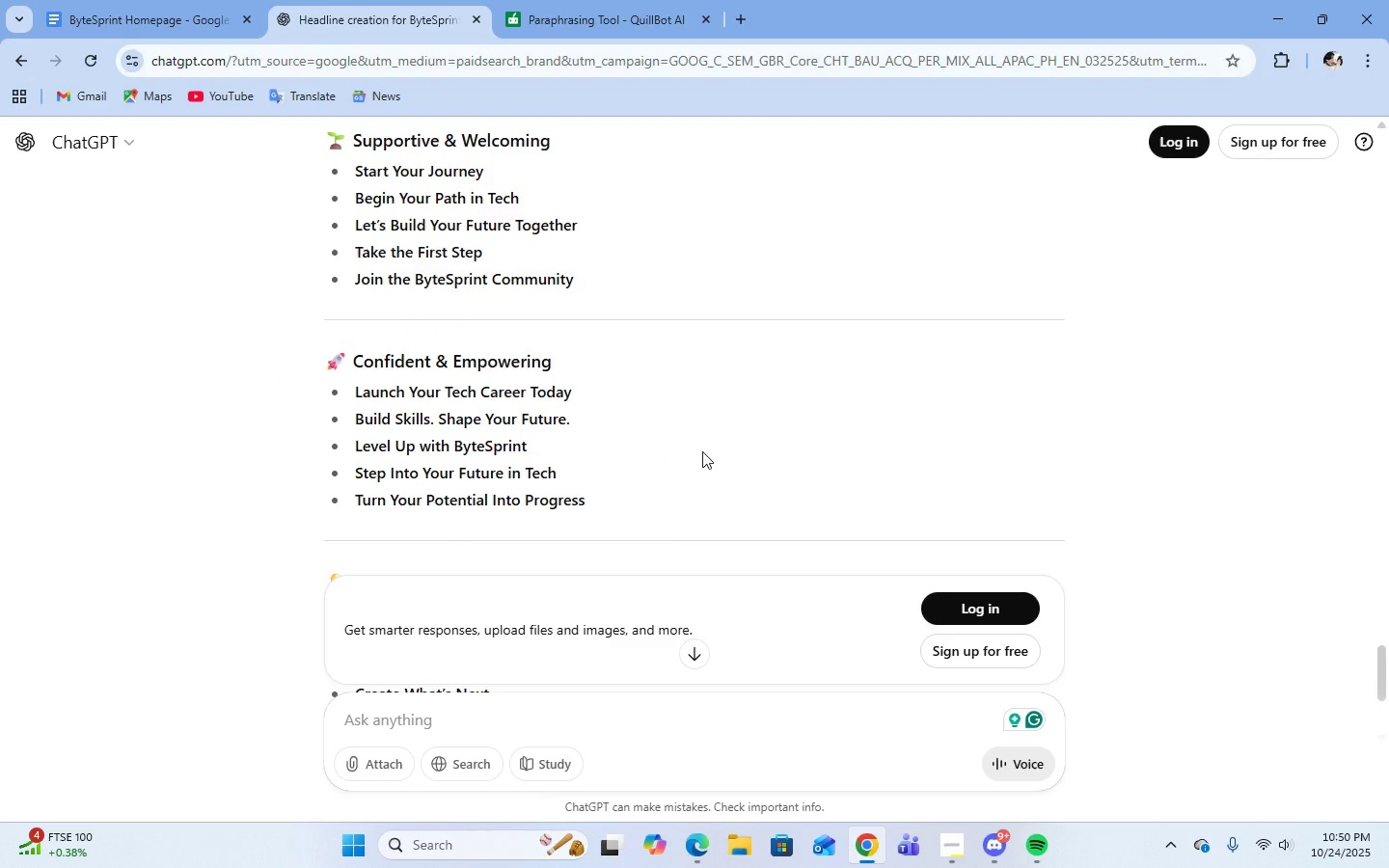 
wait(5.8)
 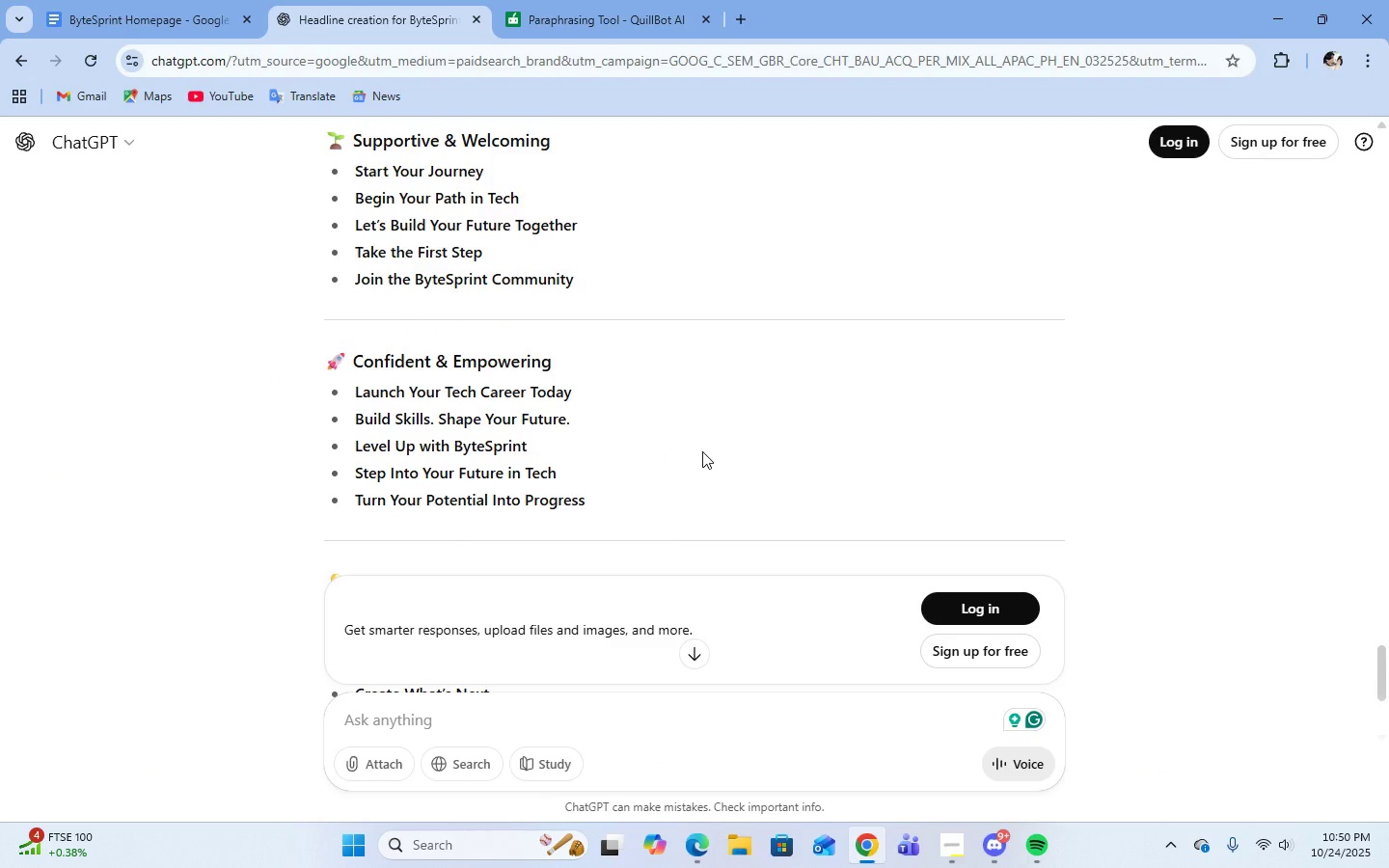 
scroll: coordinate [661, 389], scroll_direction: up, amount: 1.0
 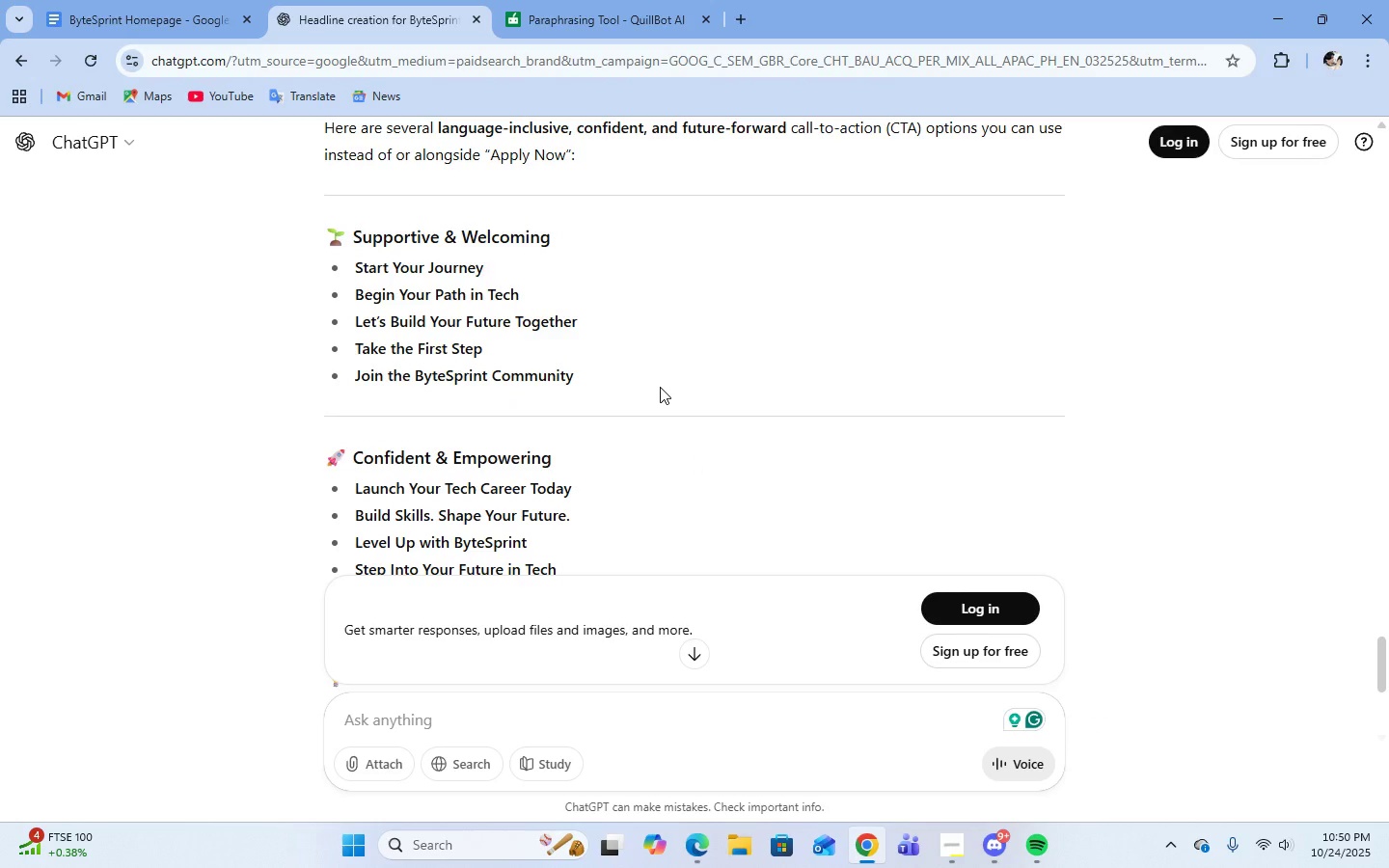 
wait(6.0)
 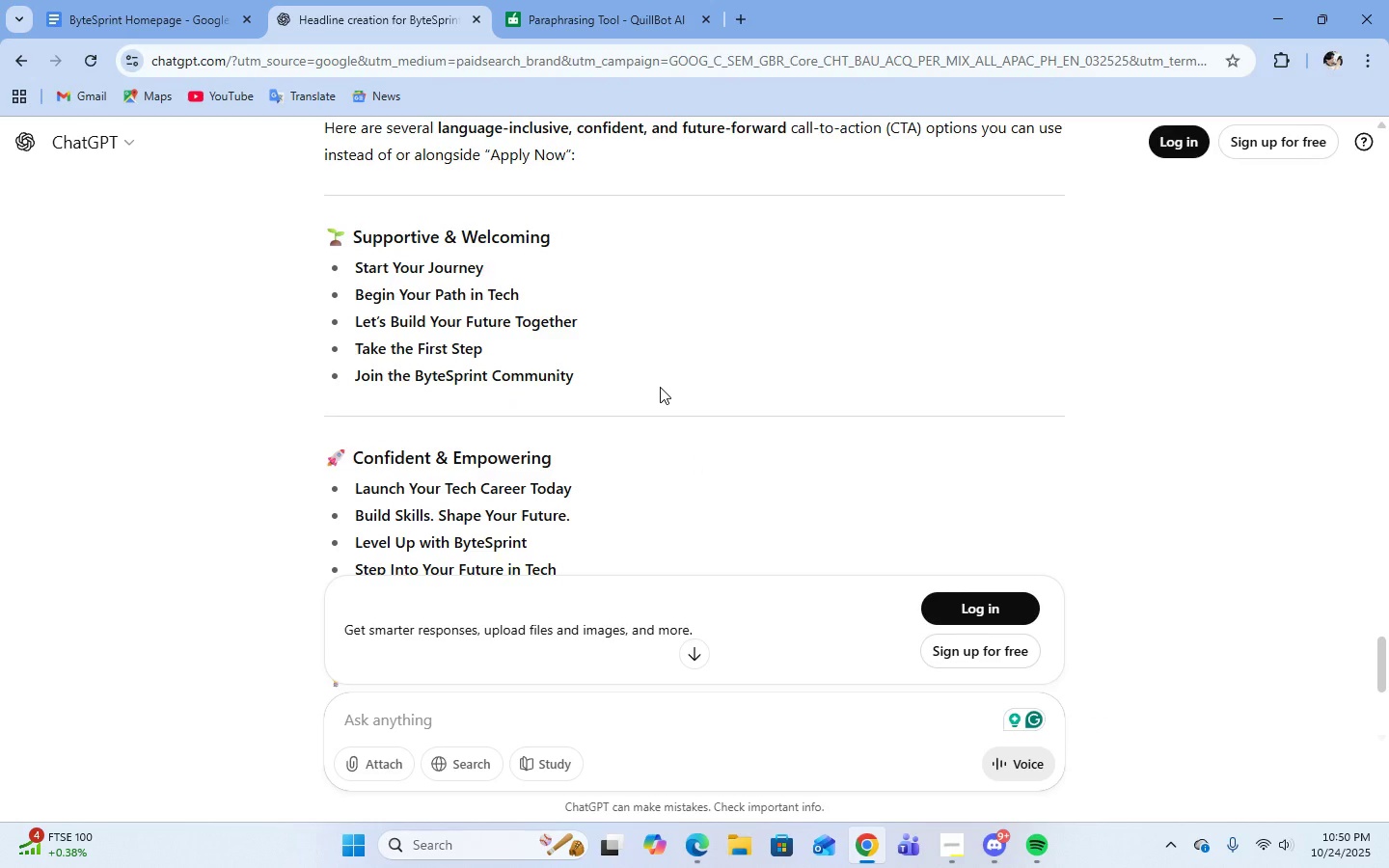 
scroll: coordinate [660, 387], scroll_direction: up, amount: 1.0
 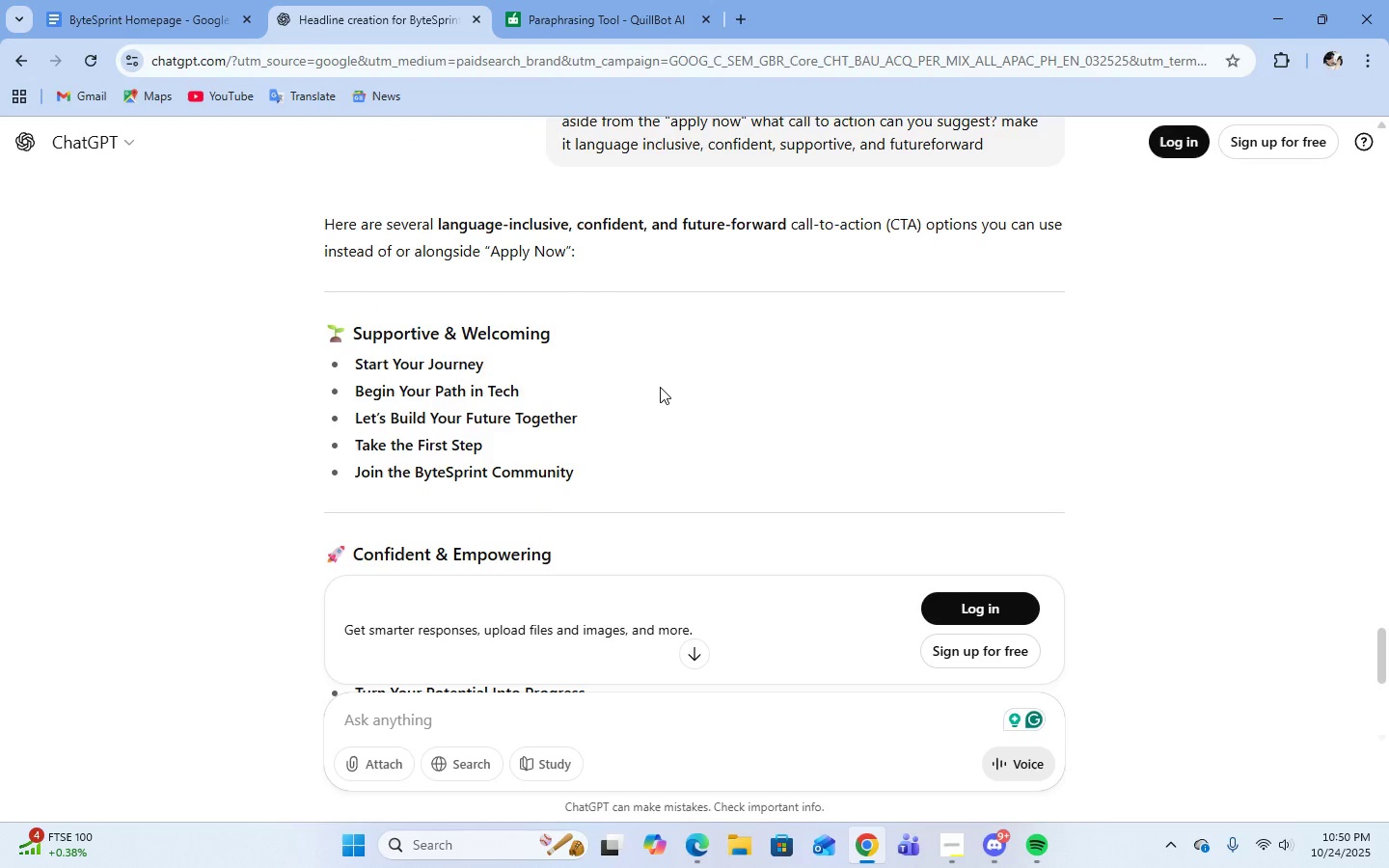 
scroll: coordinate [660, 387], scroll_direction: down, amount: 4.0
 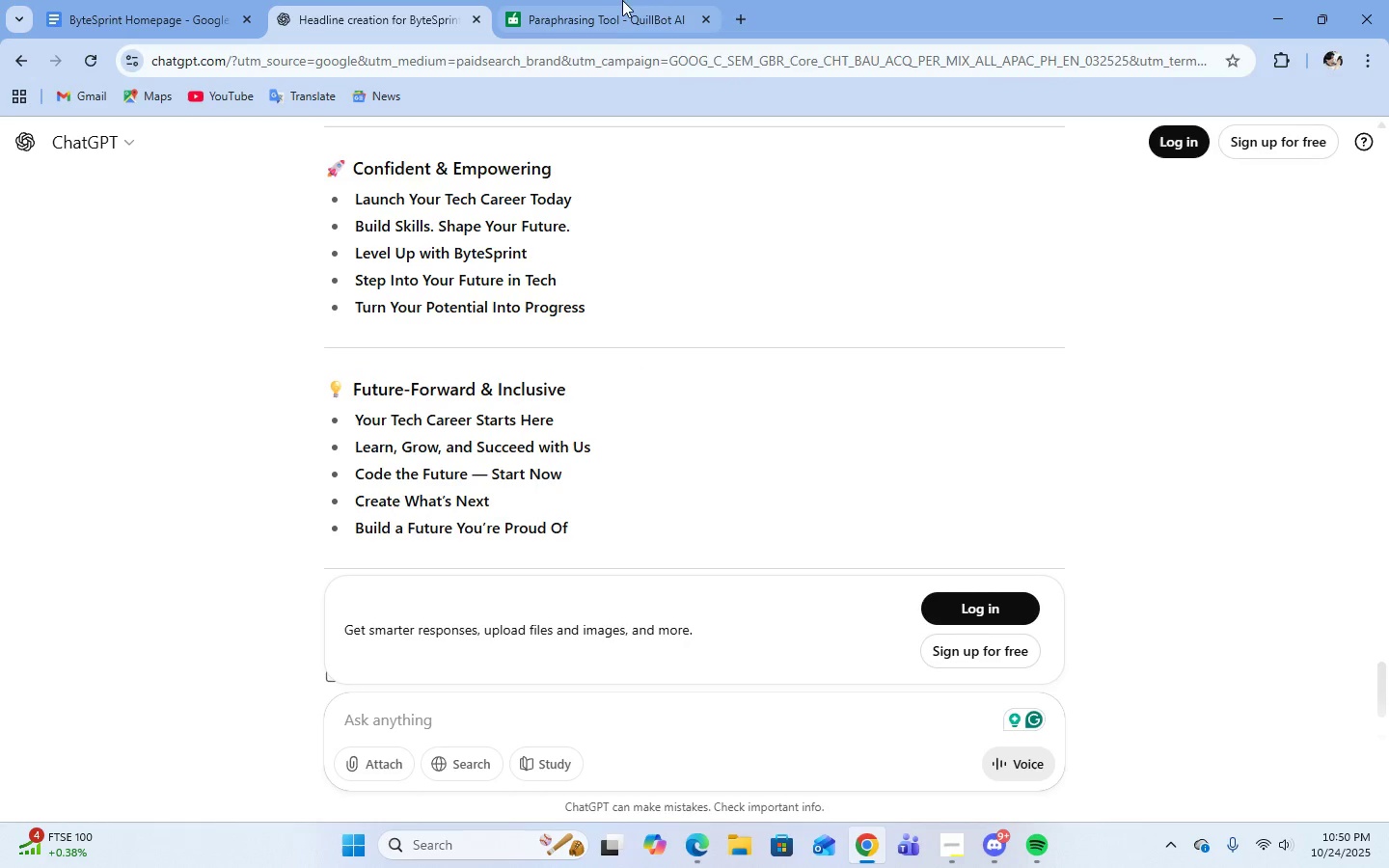 
left_click([132, 0])
 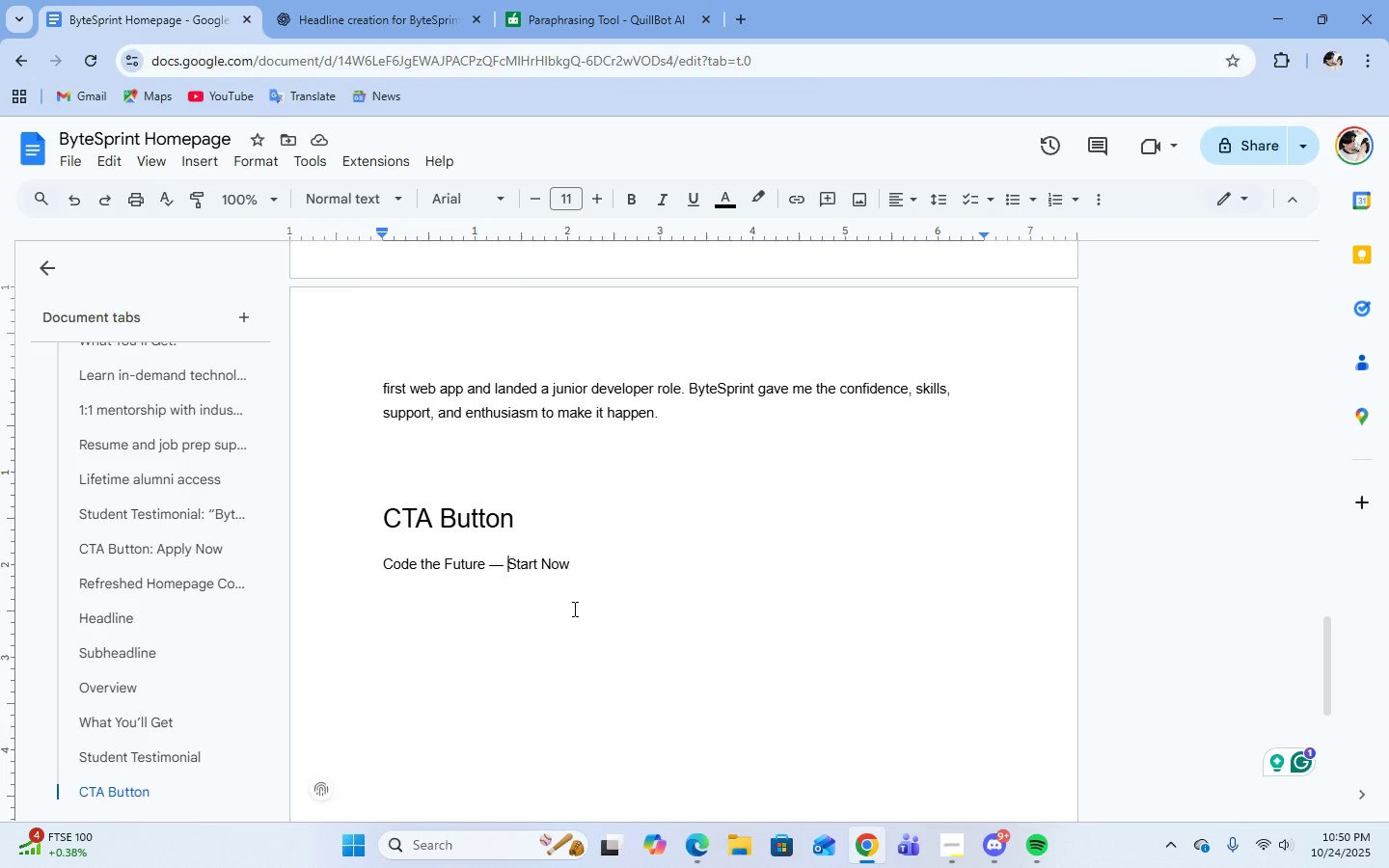 
left_click([590, 579])
 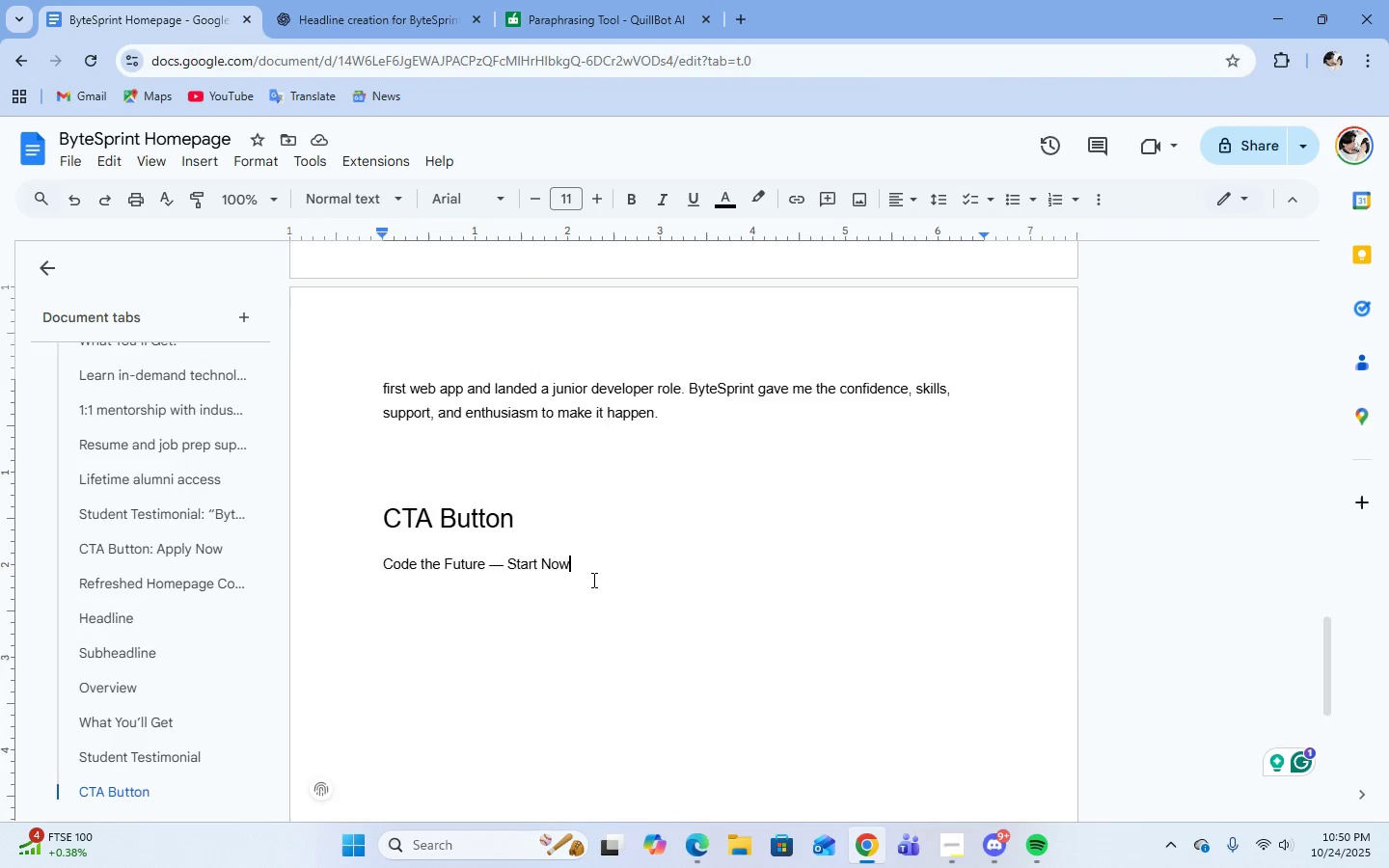 
scroll: coordinate [592, 580], scroll_direction: up, amount: 18.0
 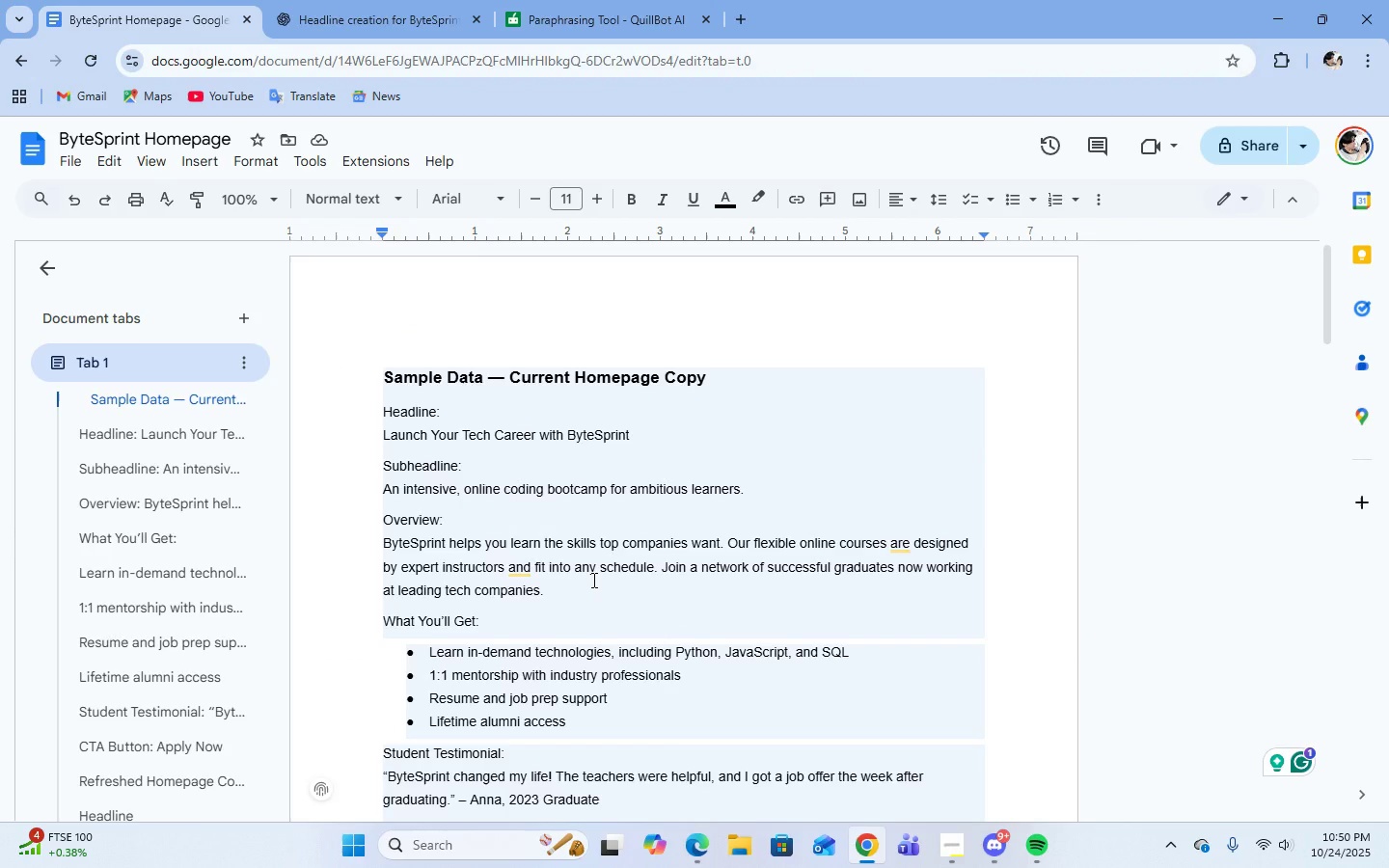 
scroll: coordinate [592, 580], scroll_direction: down, amount: 23.0
 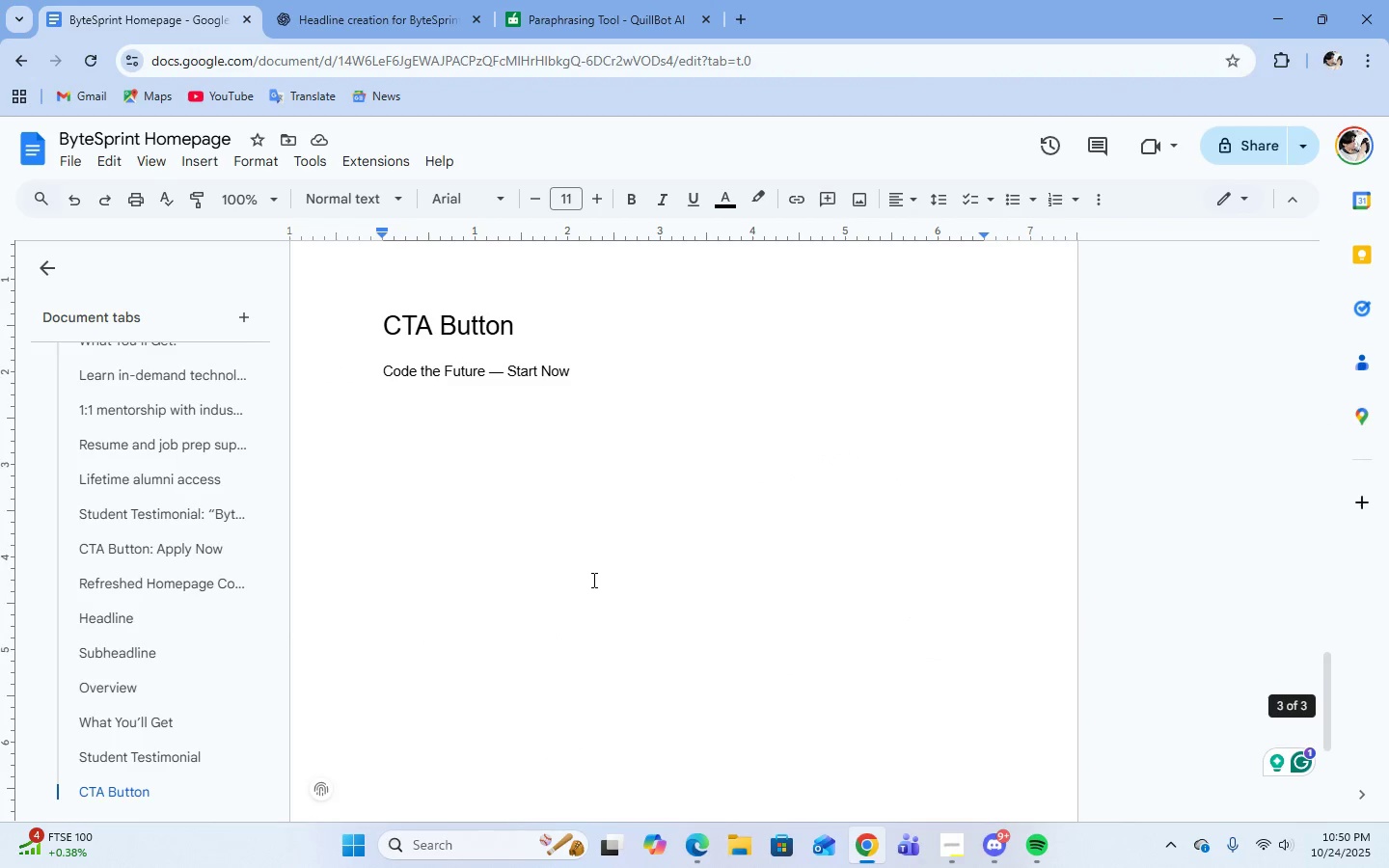 
scroll: coordinate [592, 580], scroll_direction: up, amount: 2.0
 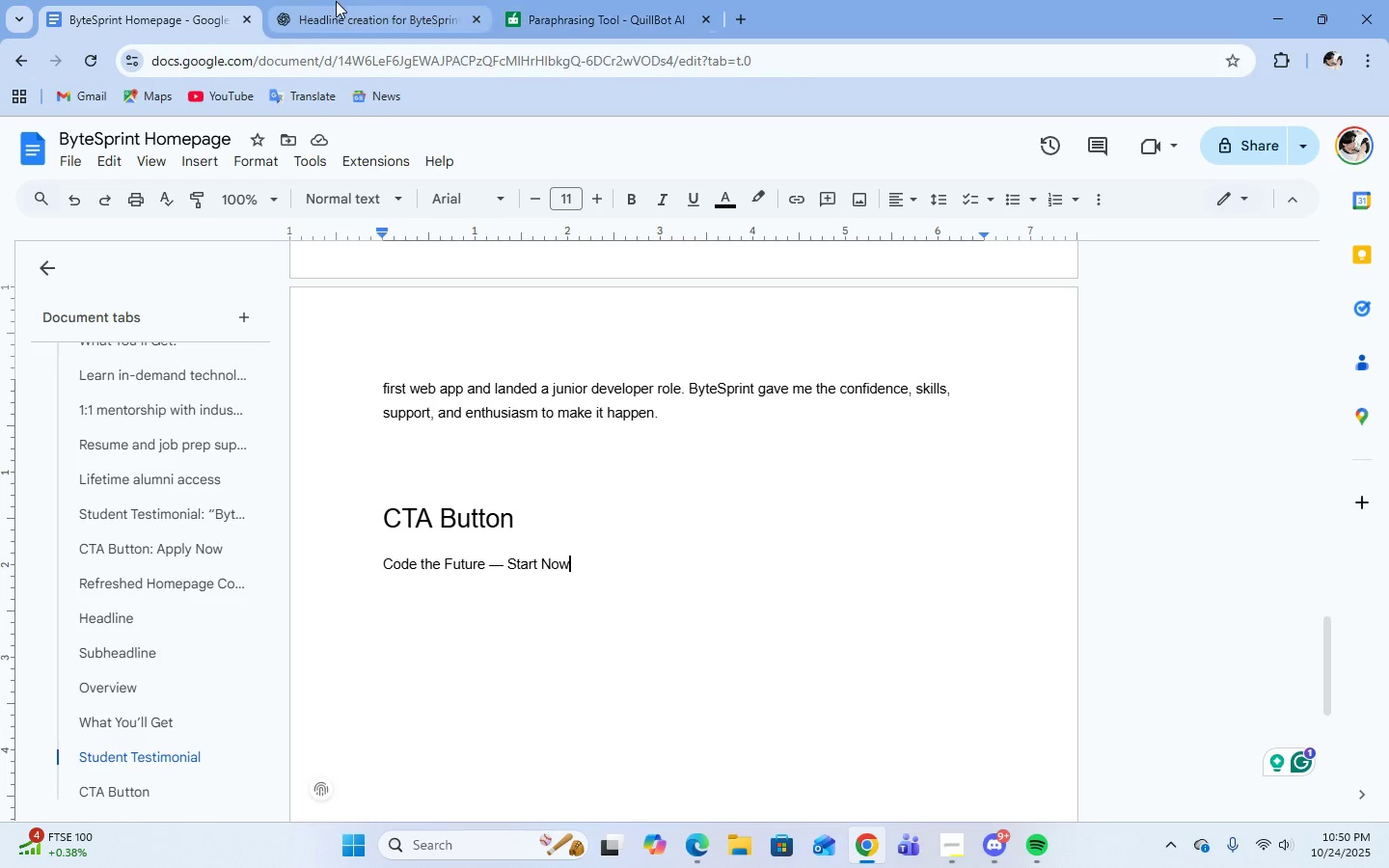 
left_click([395, 6])
 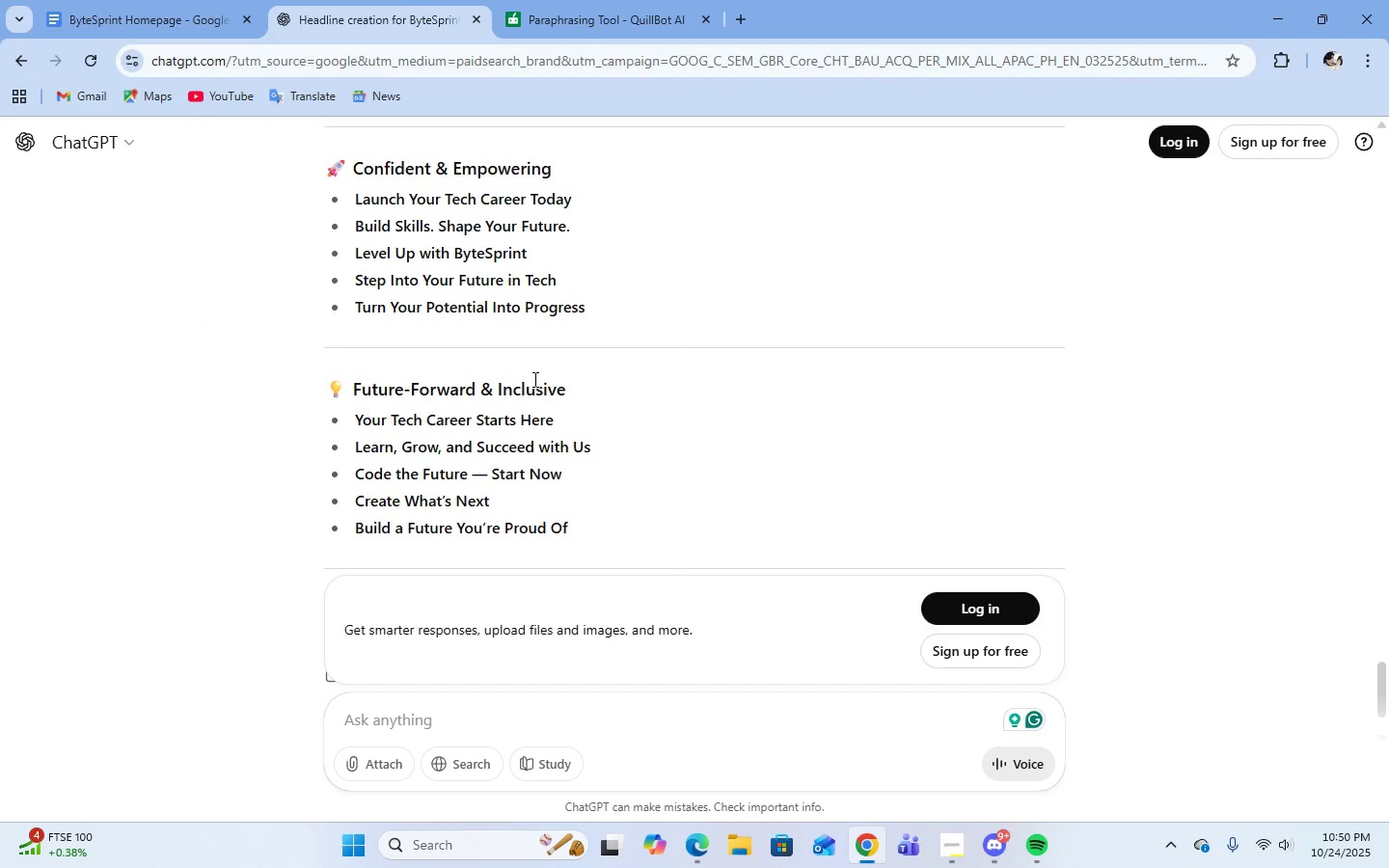 
wait(7.65)
 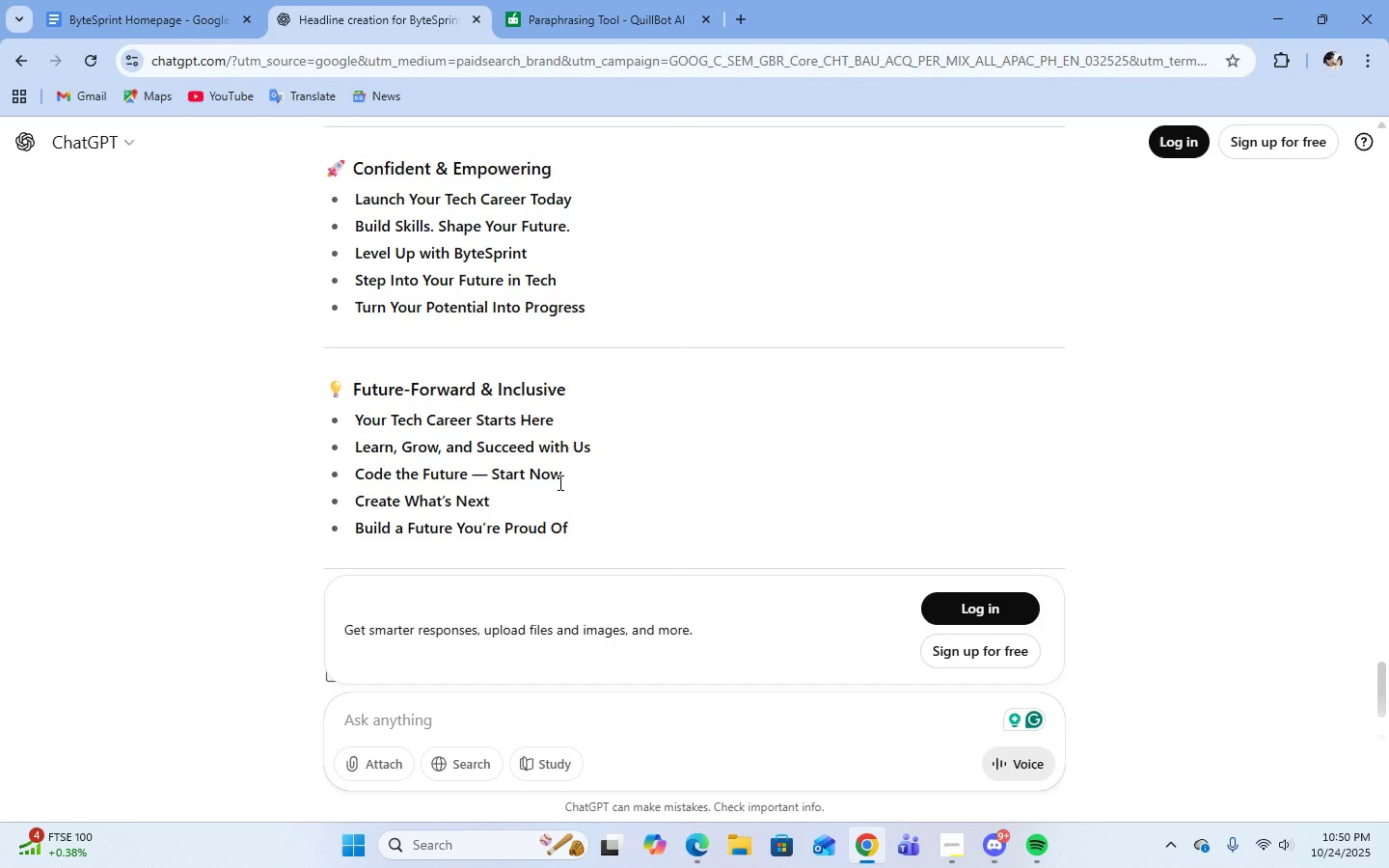 
left_click([966, 846])